 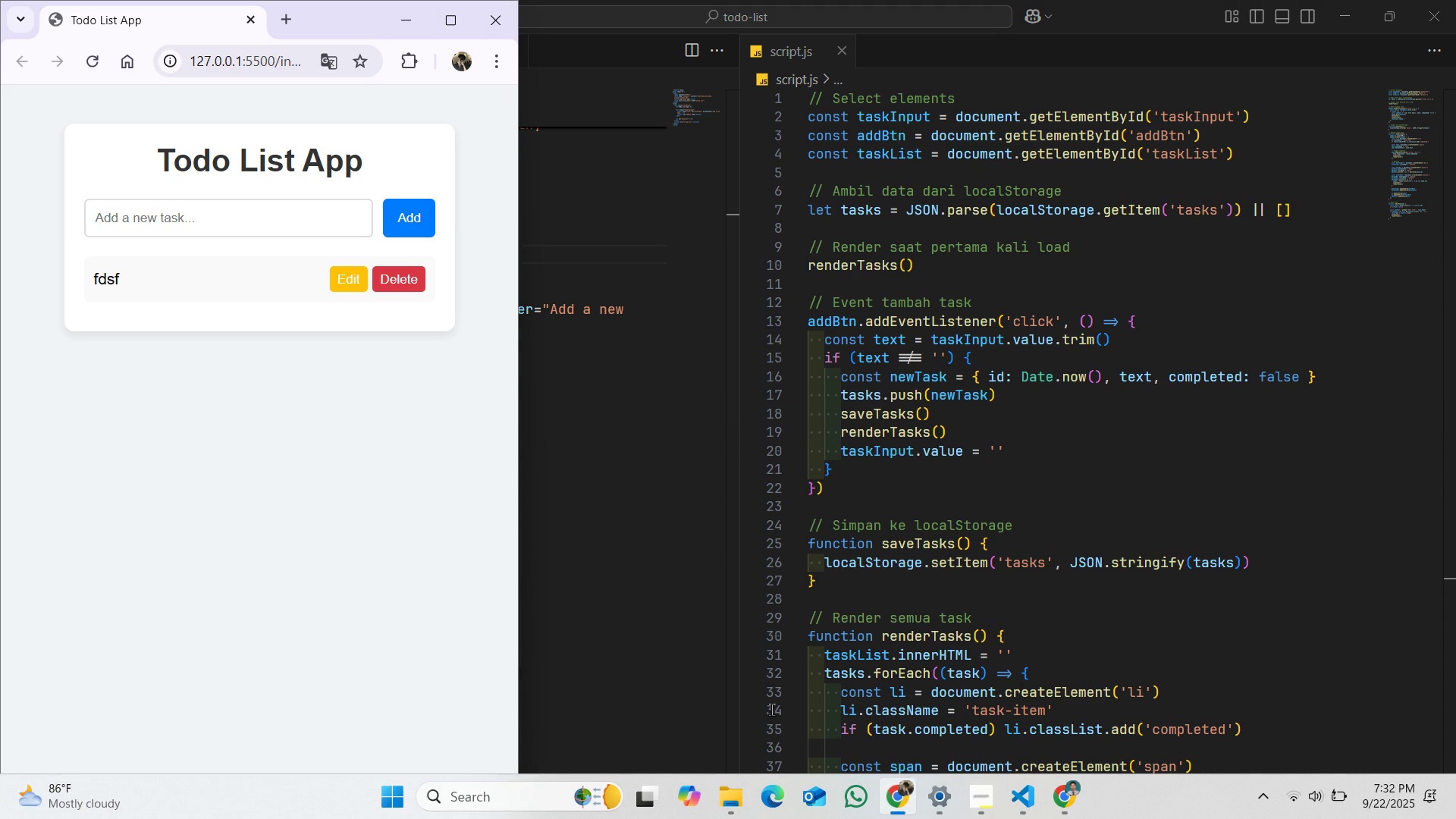 
left_click([400, 277])
 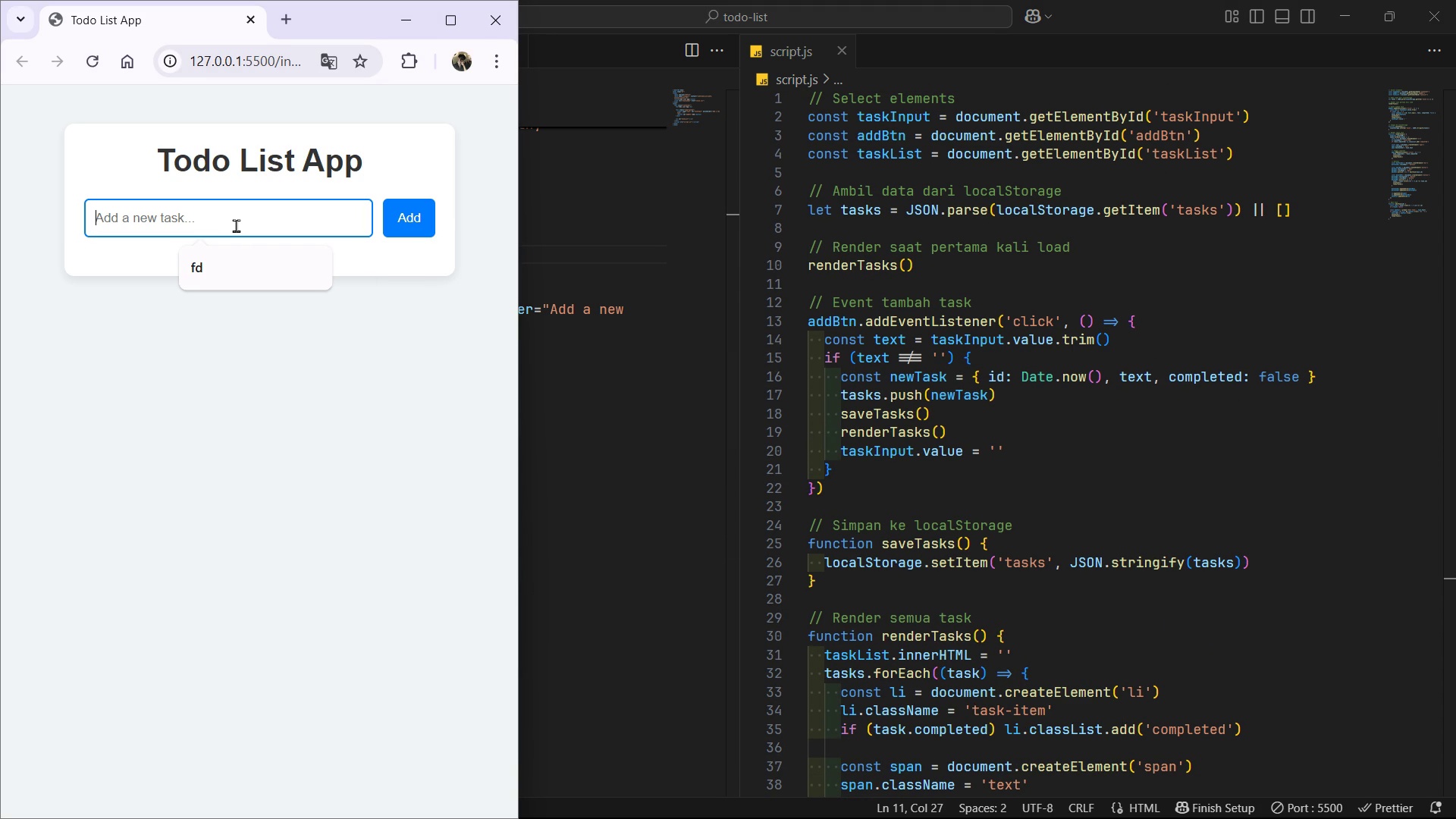 
left_click([236, 225])
 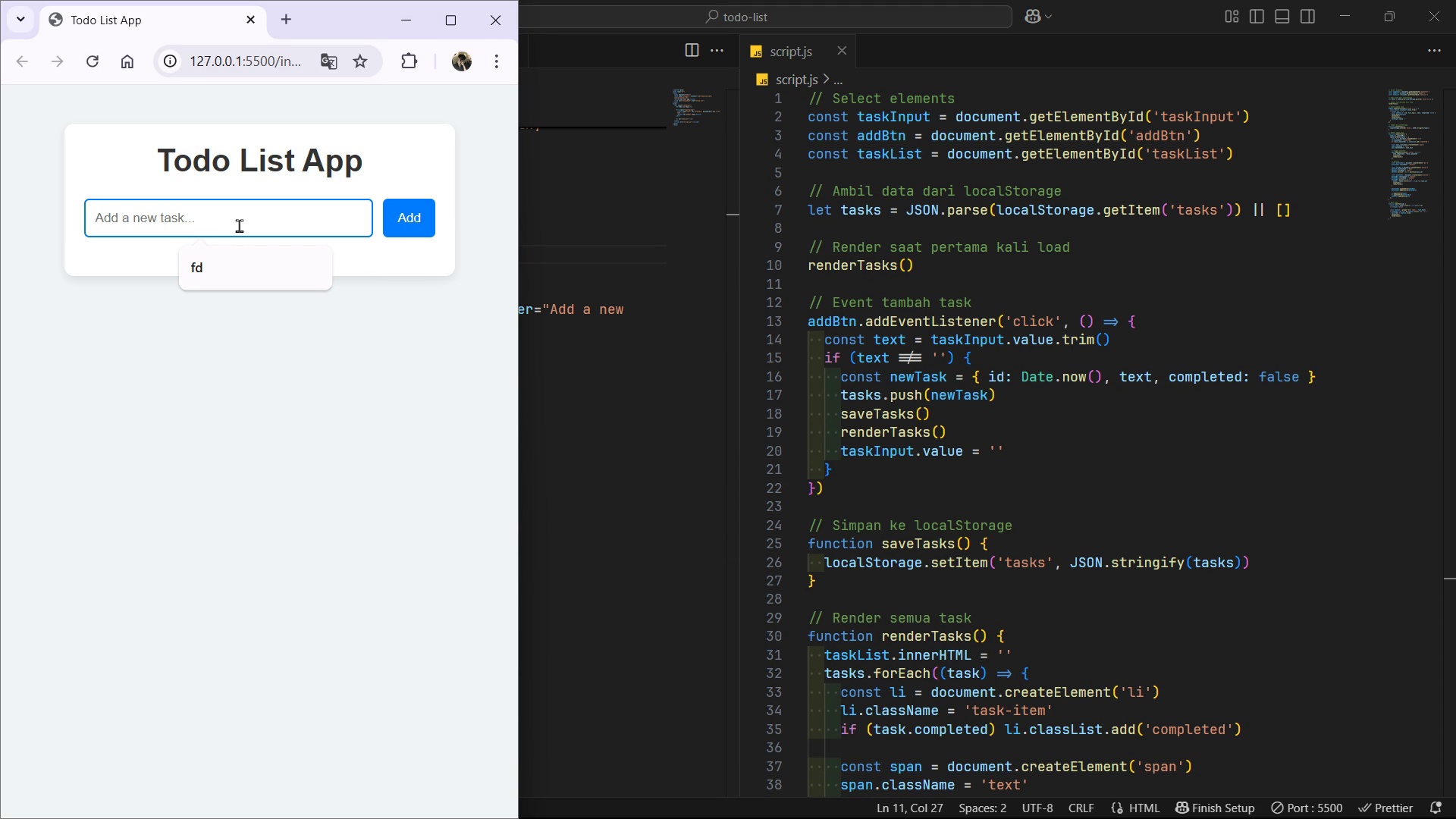 
type(Hello)
 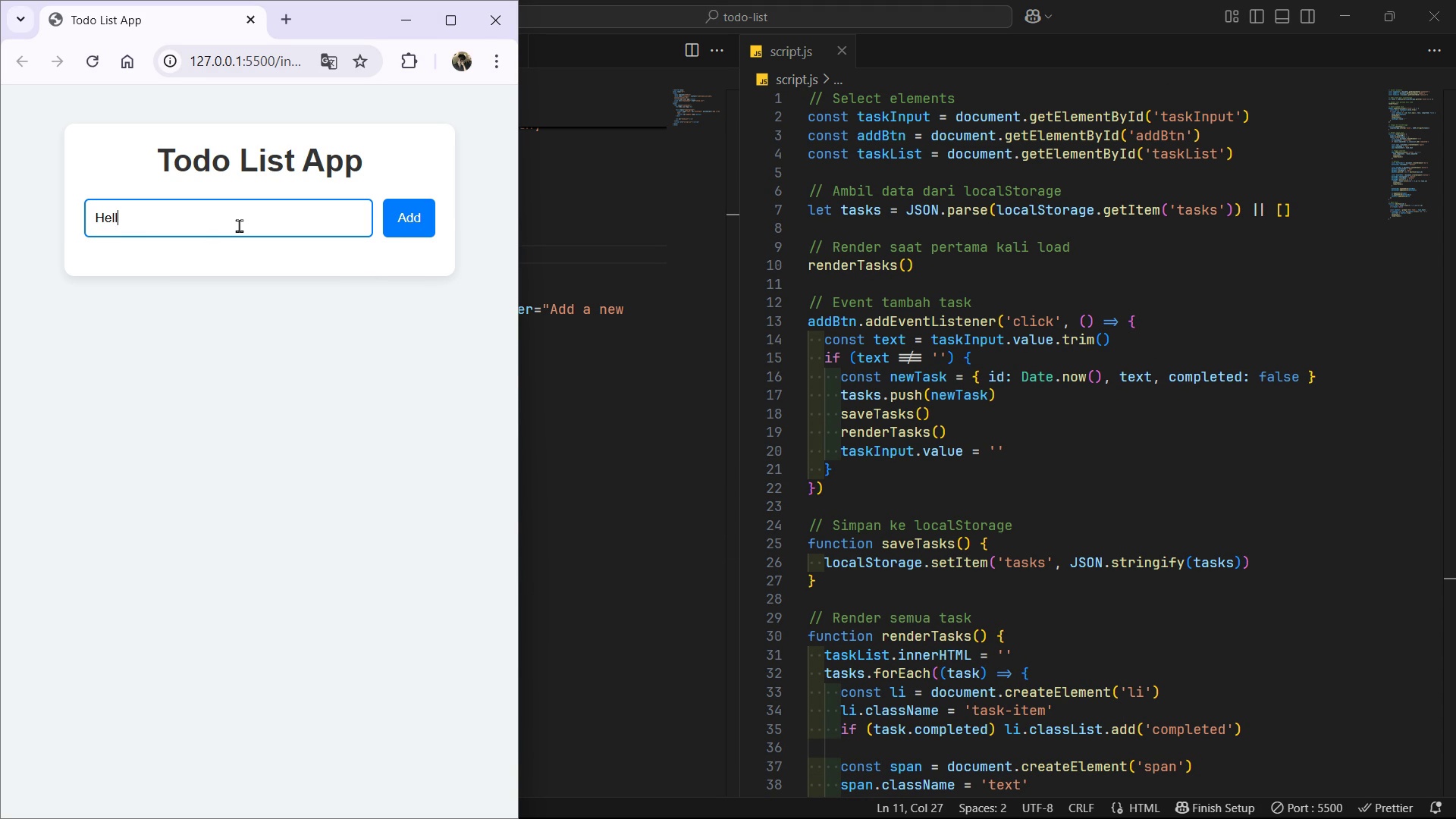 
hold_key(key=Backspace, duration=0.78)
 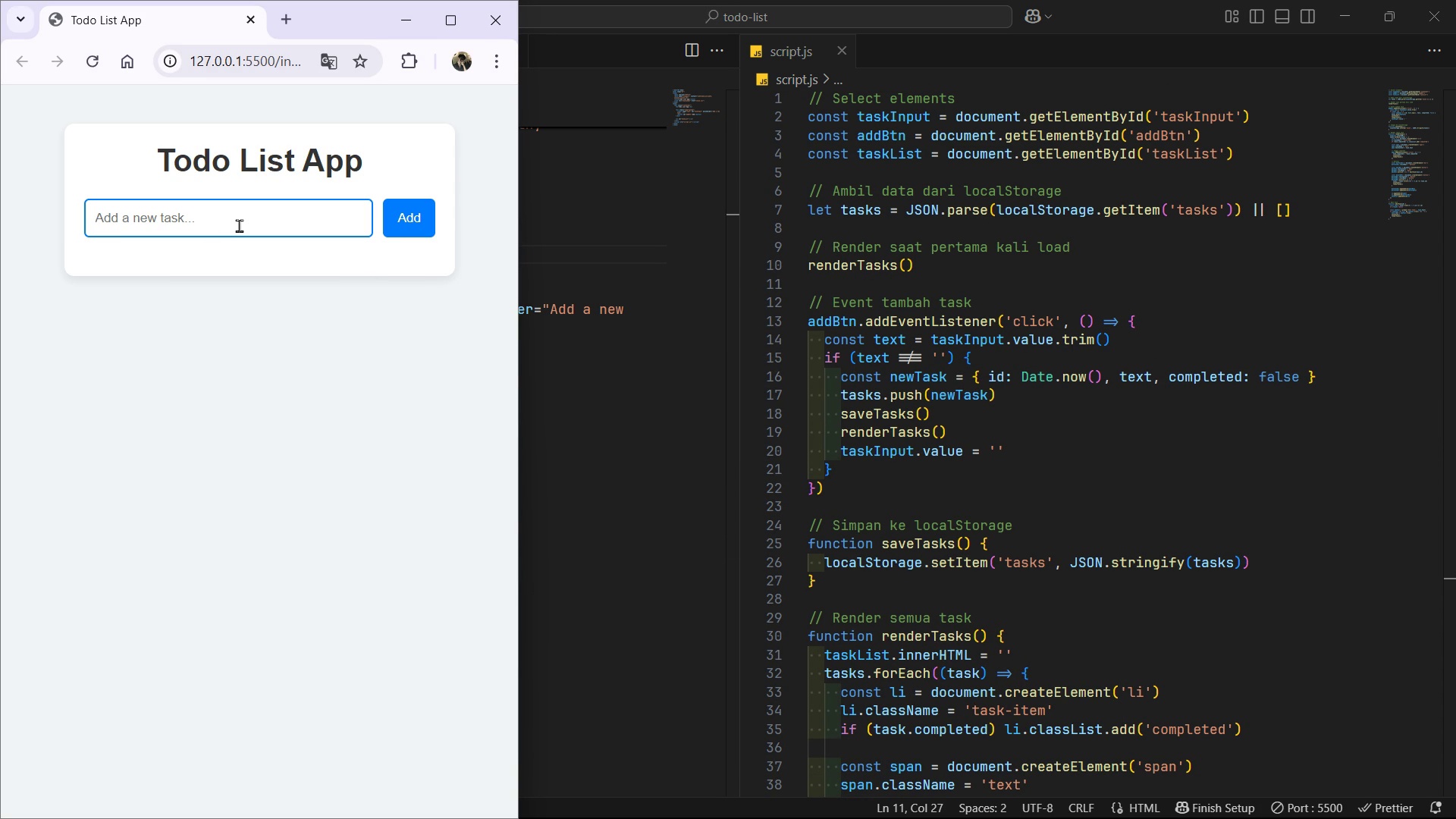 
type(TAke)
key(Backspace)
key(Backspace)
key(Backspace)
type(ake a bath)
 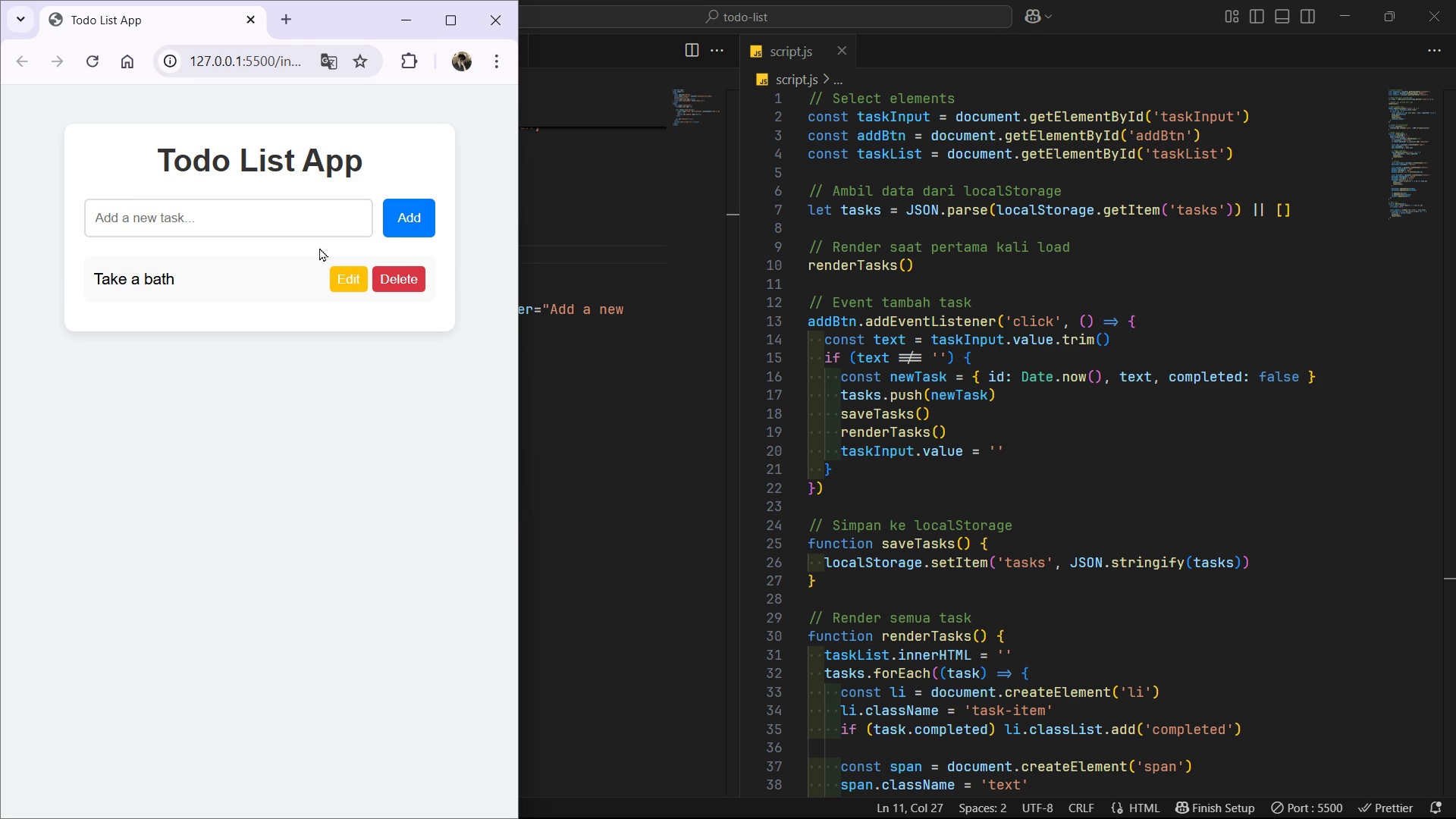 
left_click([300, 218])
 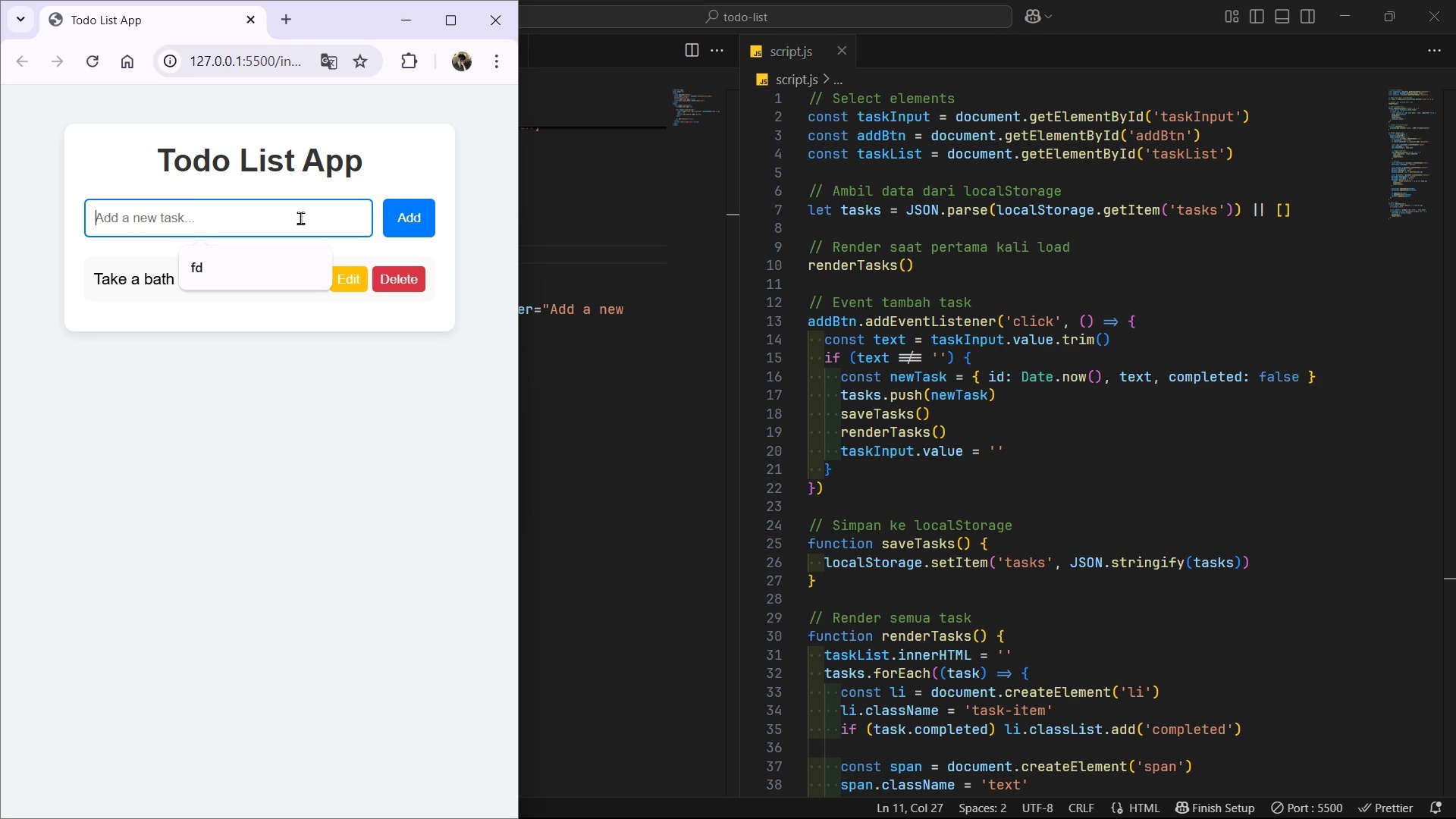 
type(Breakfast)
 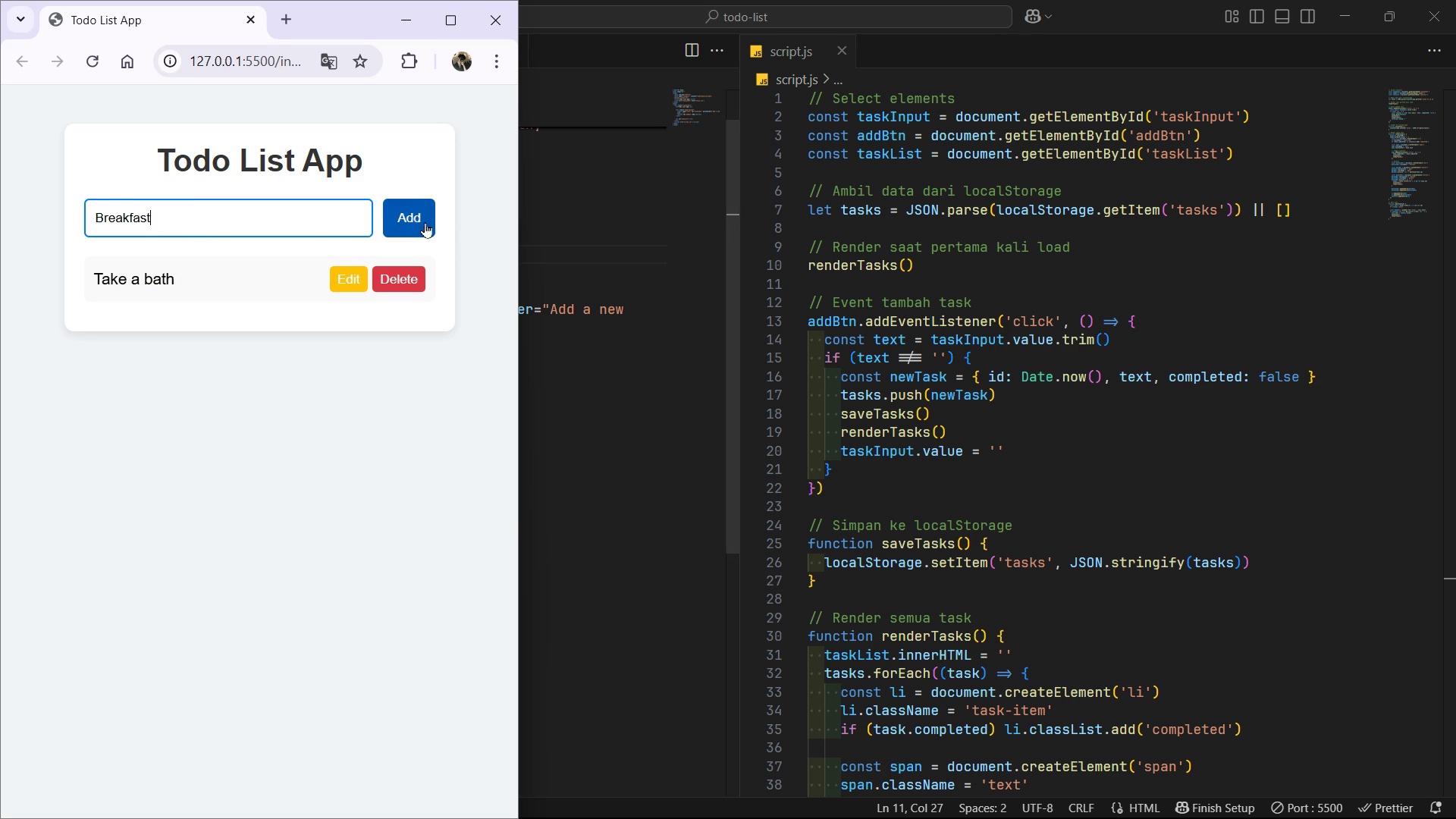 
left_click([419, 218])
 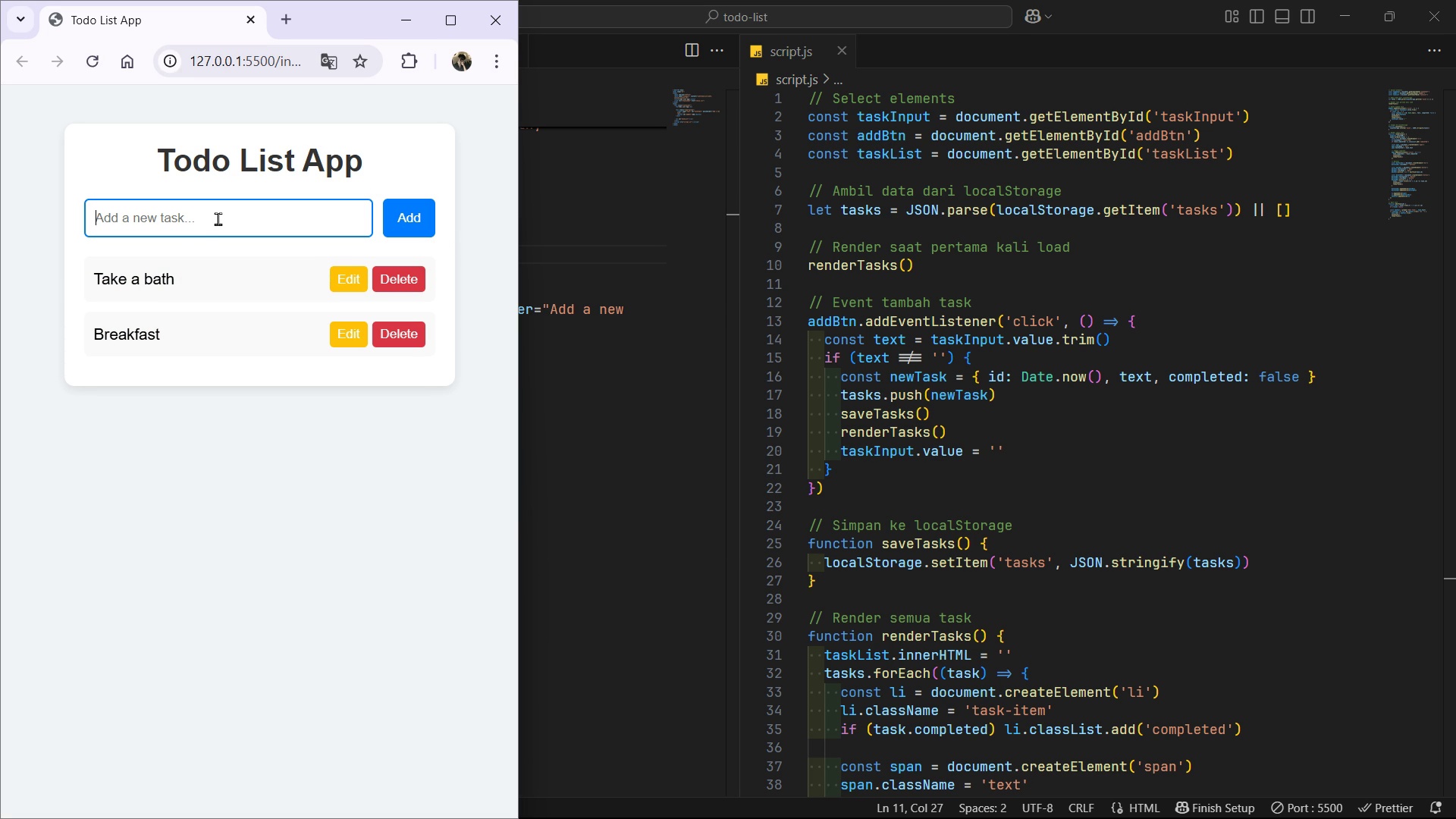 
left_click([218, 218])
 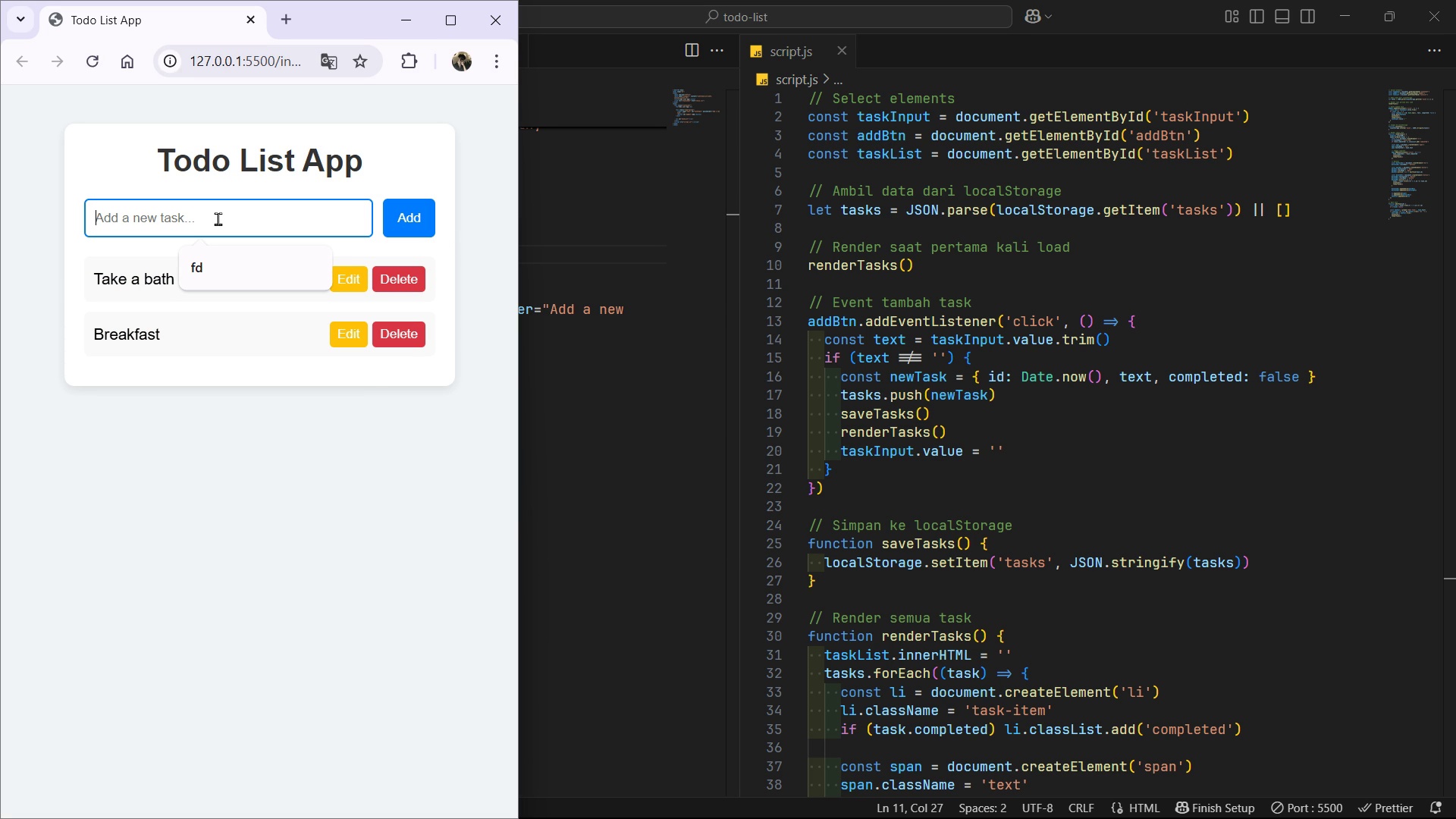 
wait(5.26)
 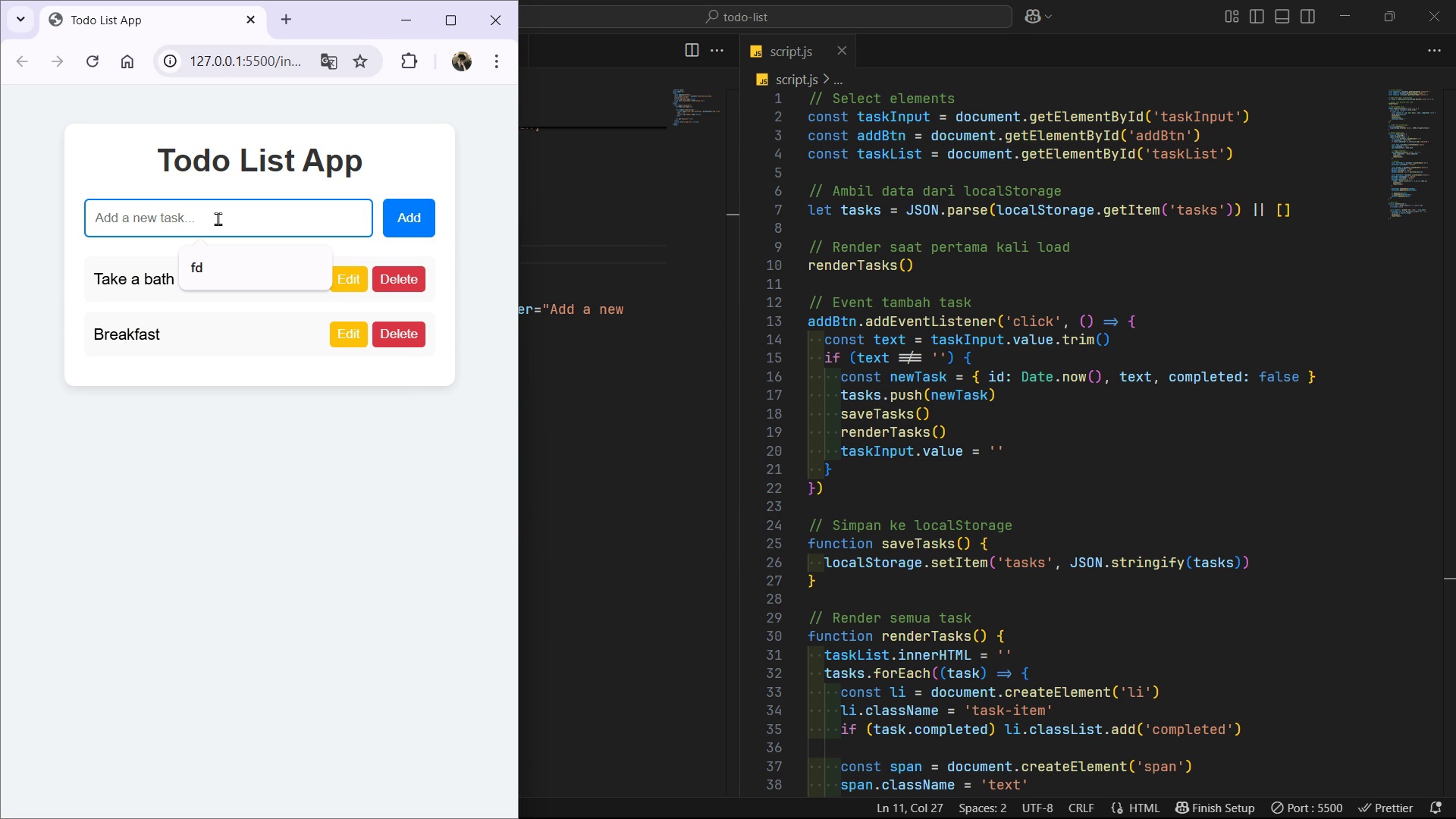 
type(Go to W)
key(Backspace)
type(work)
 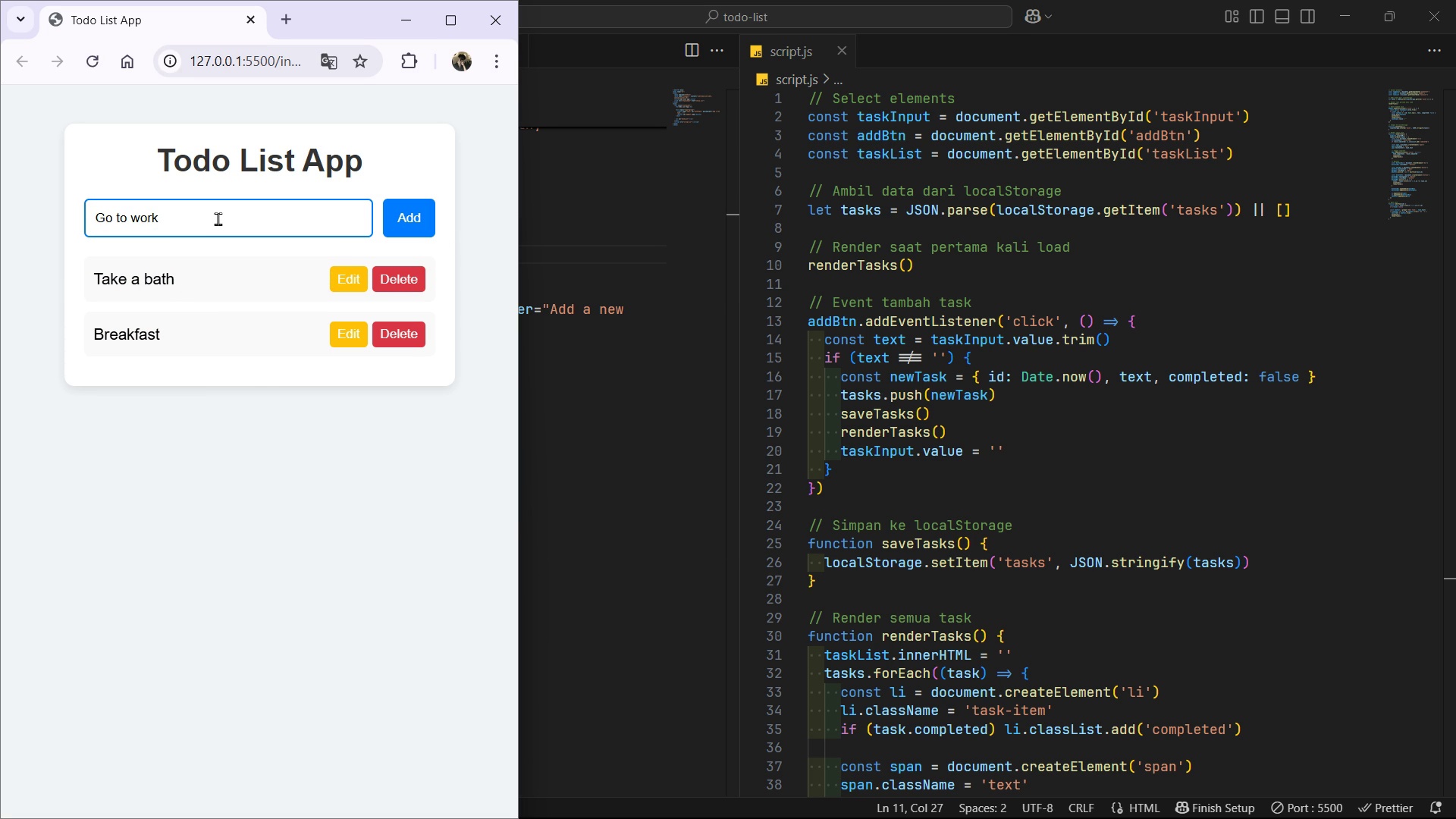 
left_click([223, 218])
 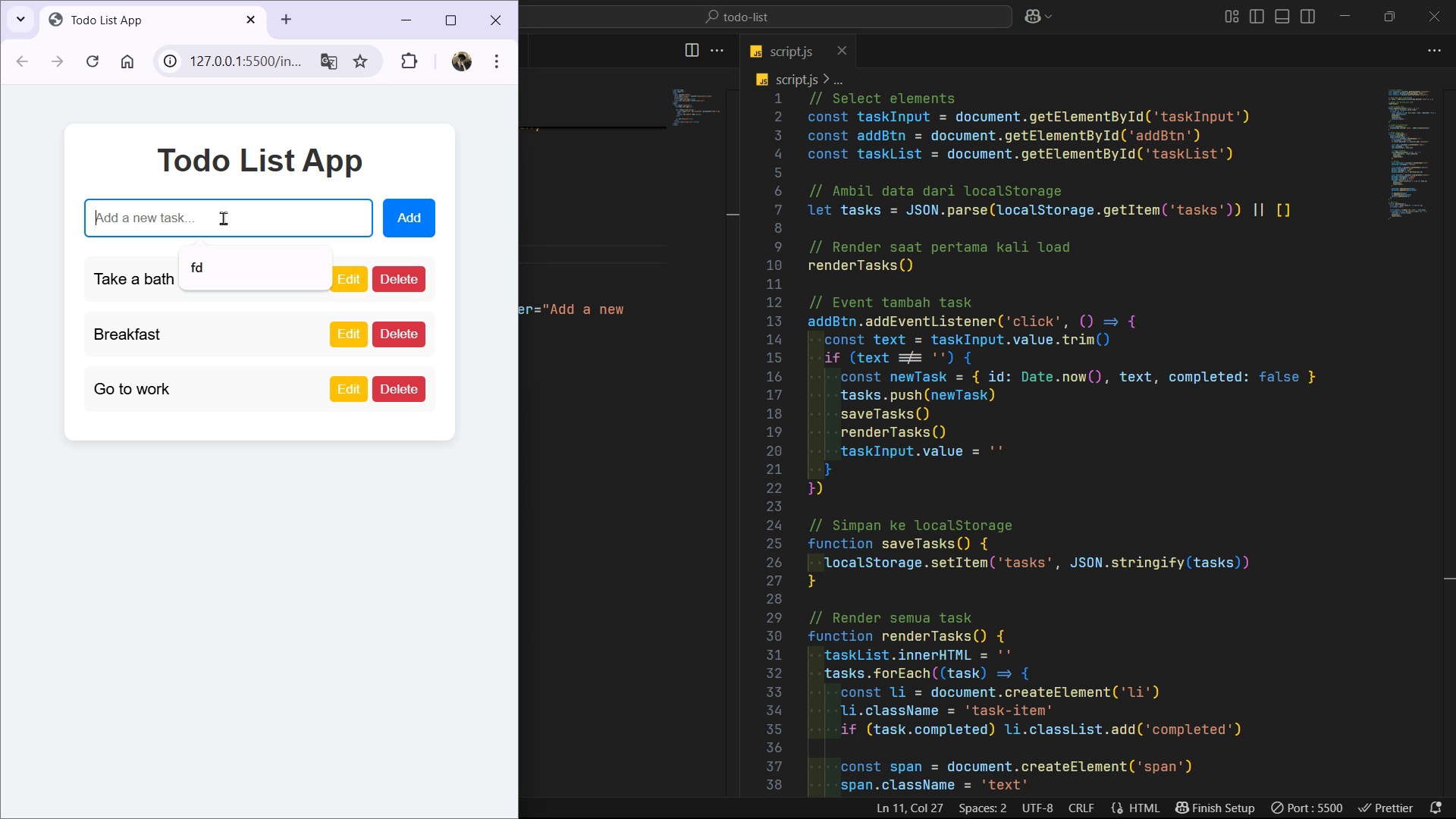 
type(Lunch)
 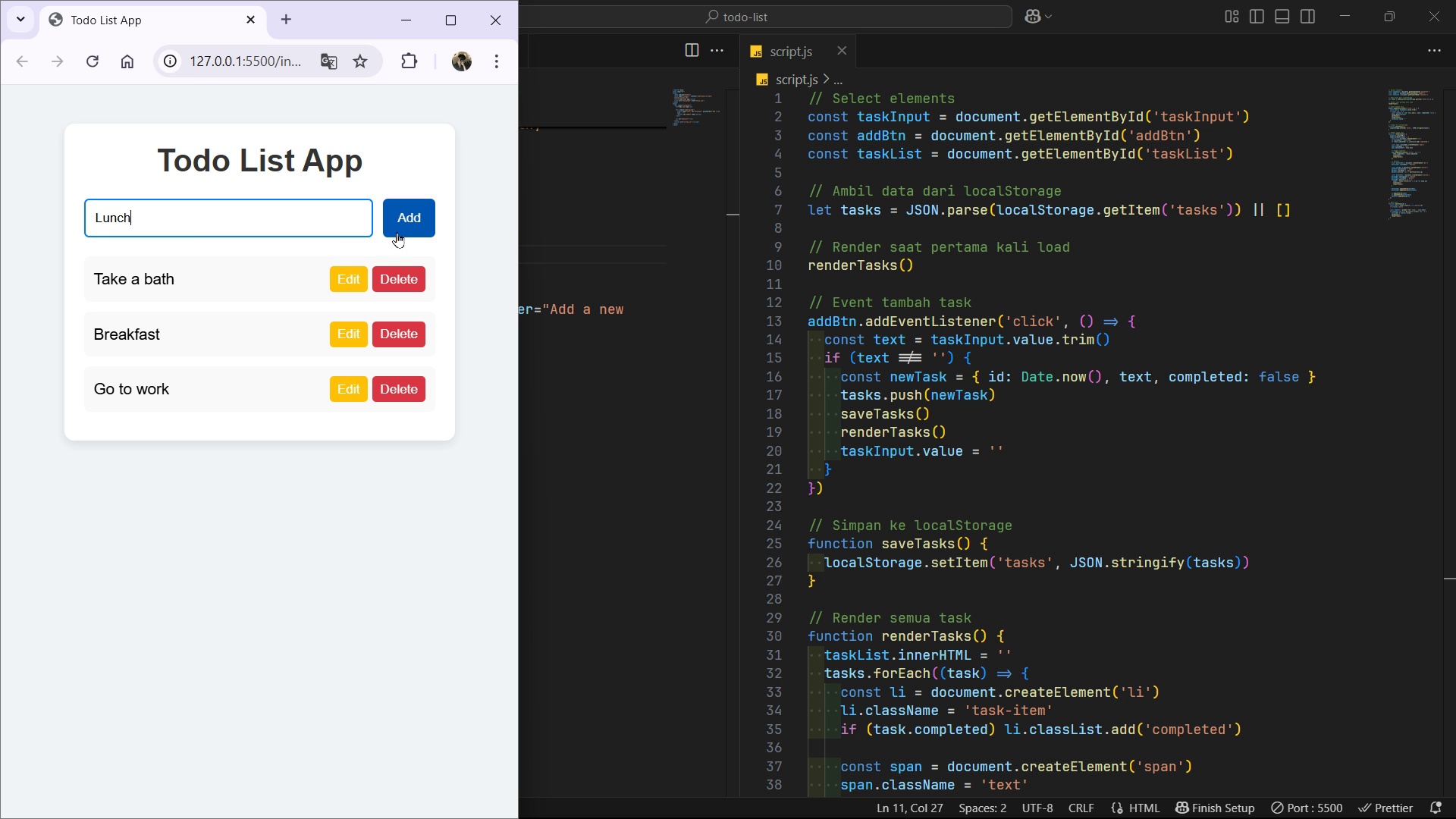 
left_click([399, 229])
 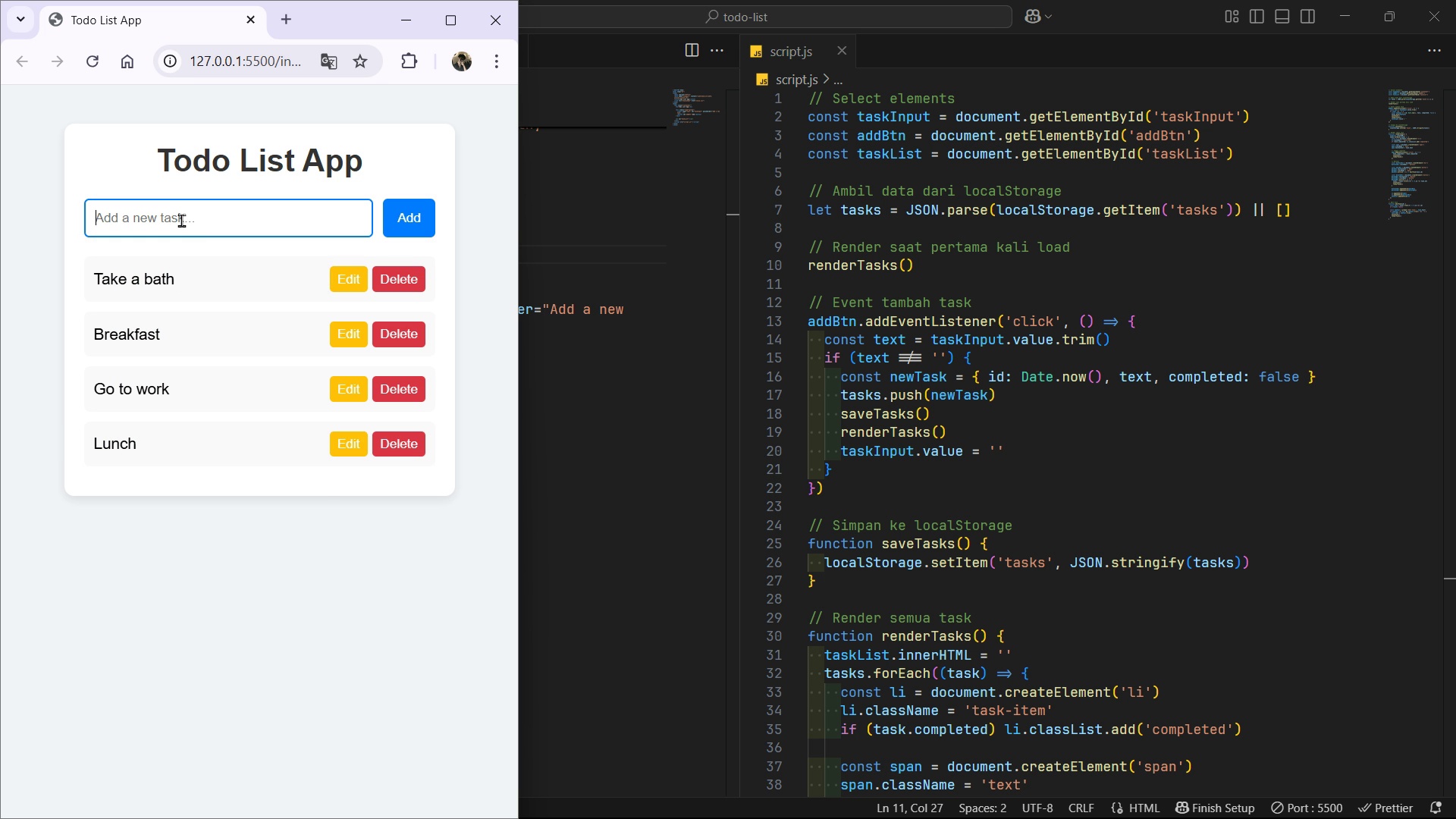 
left_click([181, 220])
 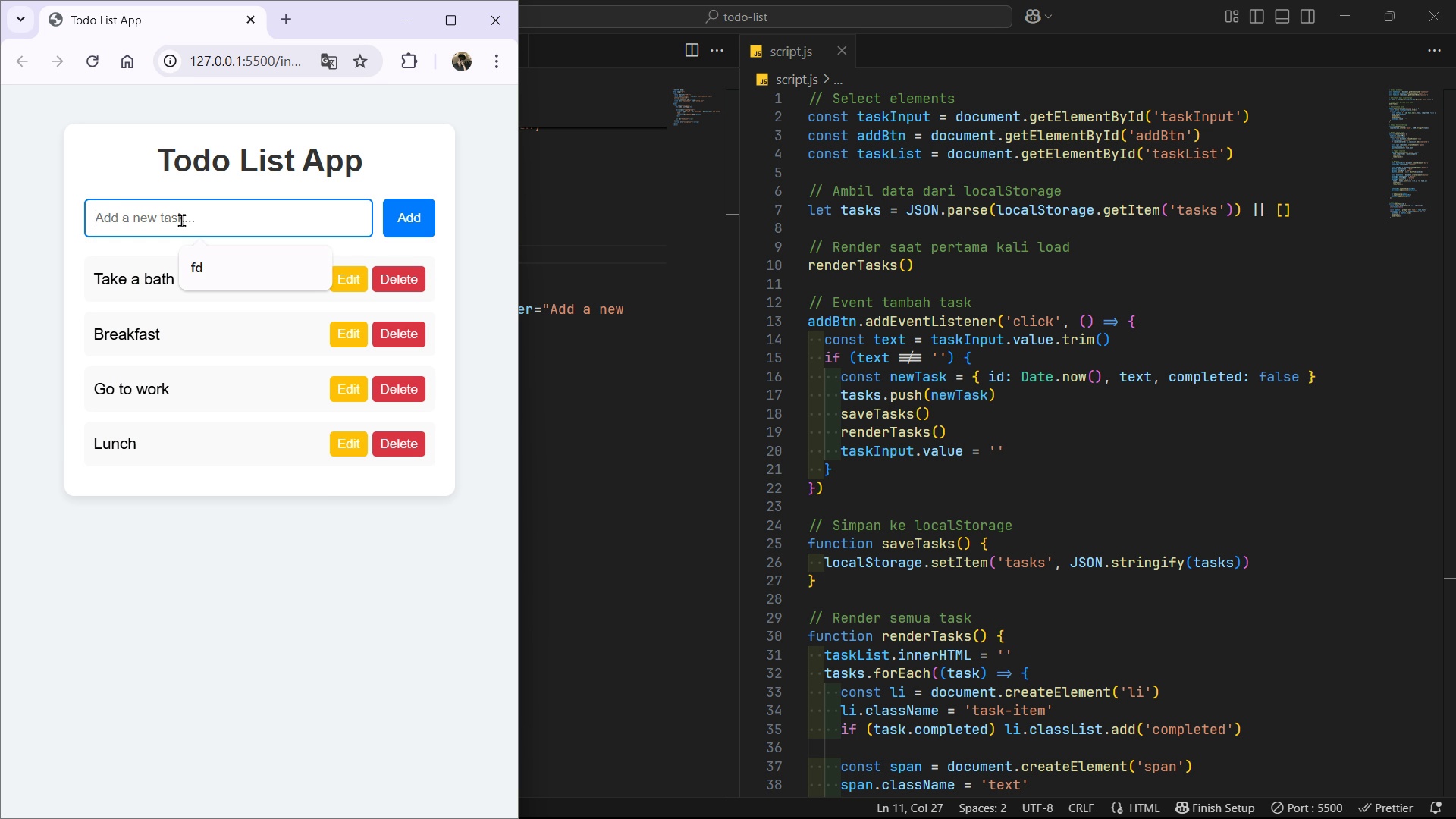 
type(Went to work)
 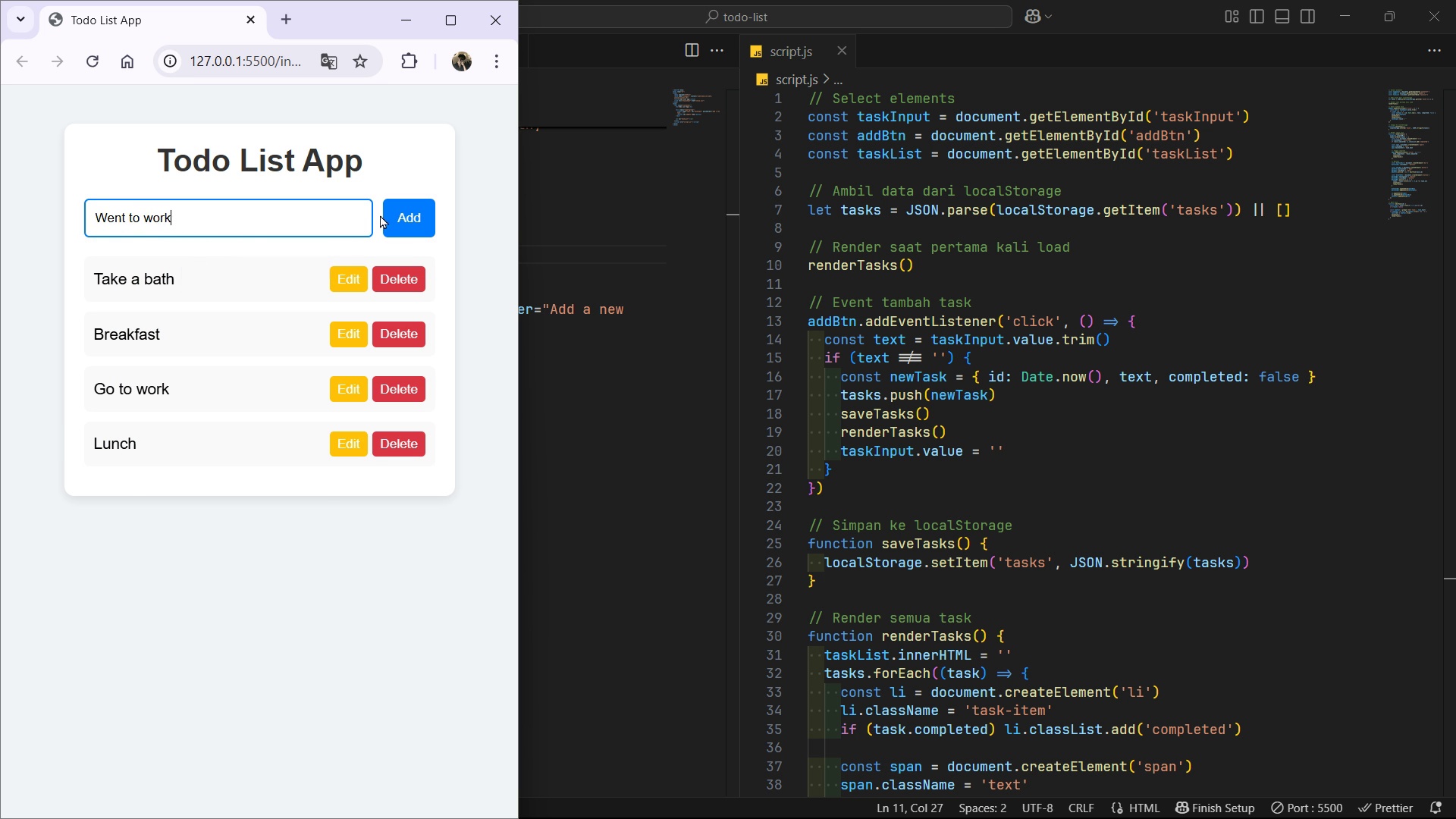 
left_click([401, 215])
 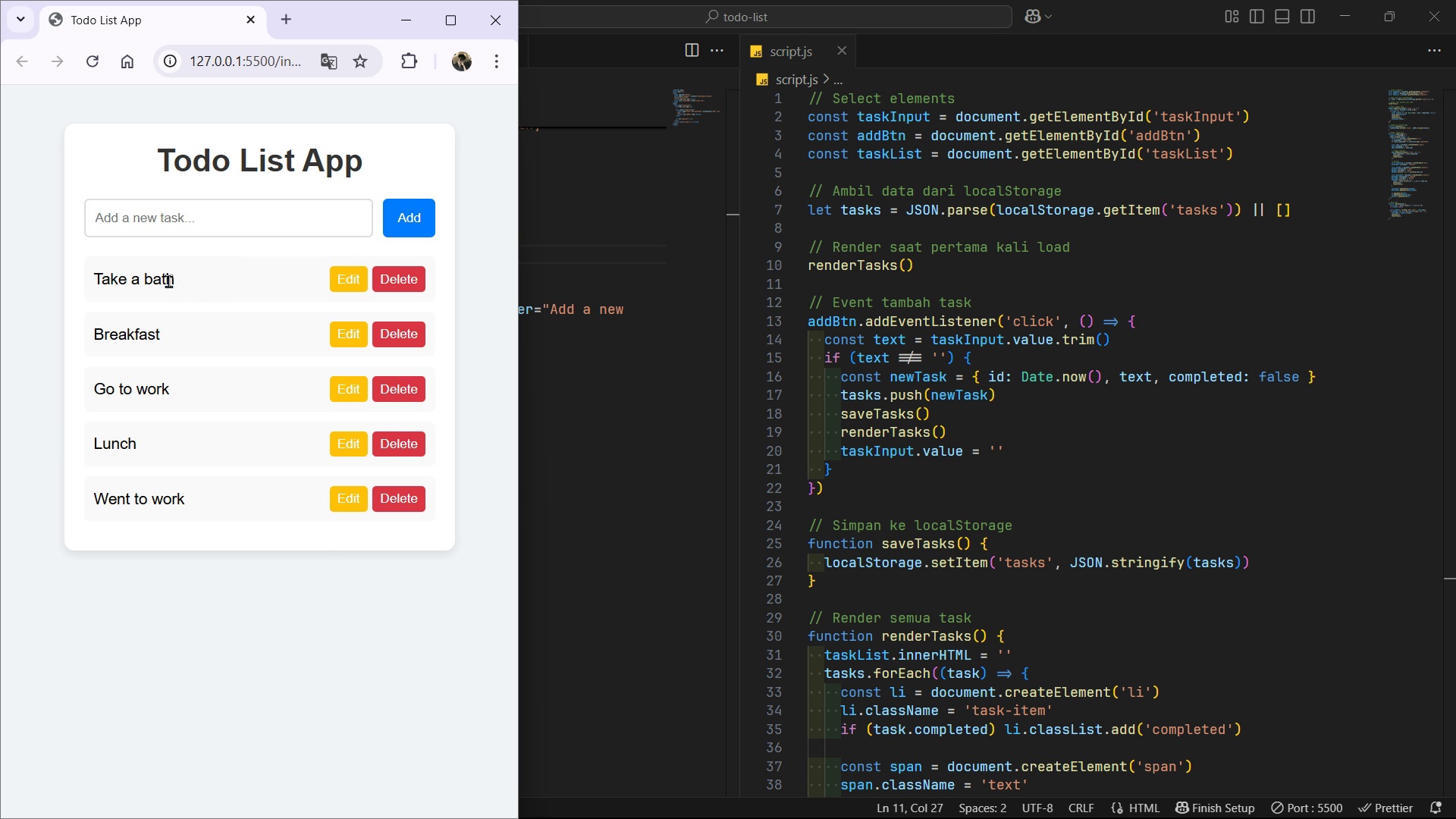 
left_click([168, 282])
 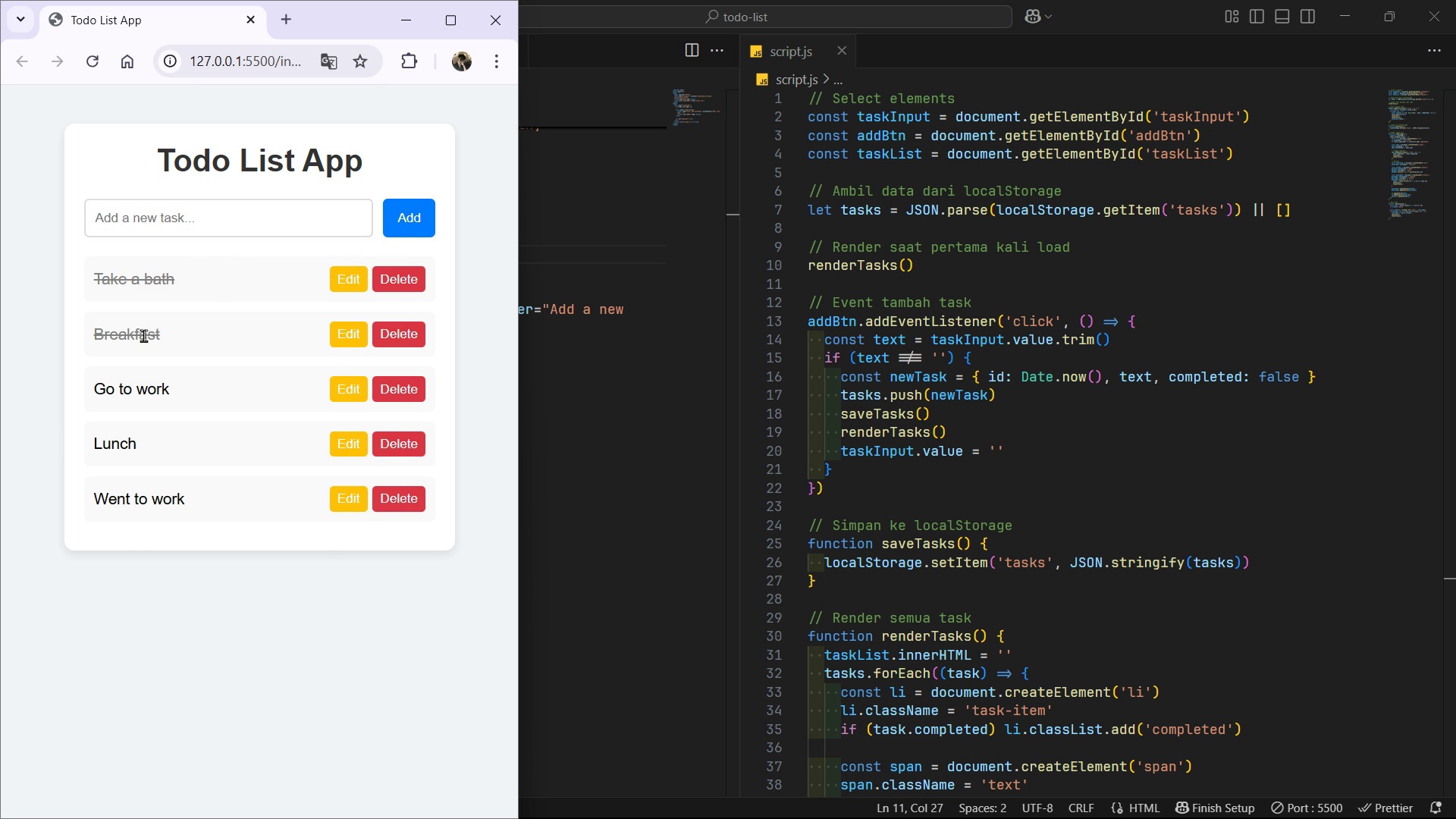 
left_click([143, 335])
 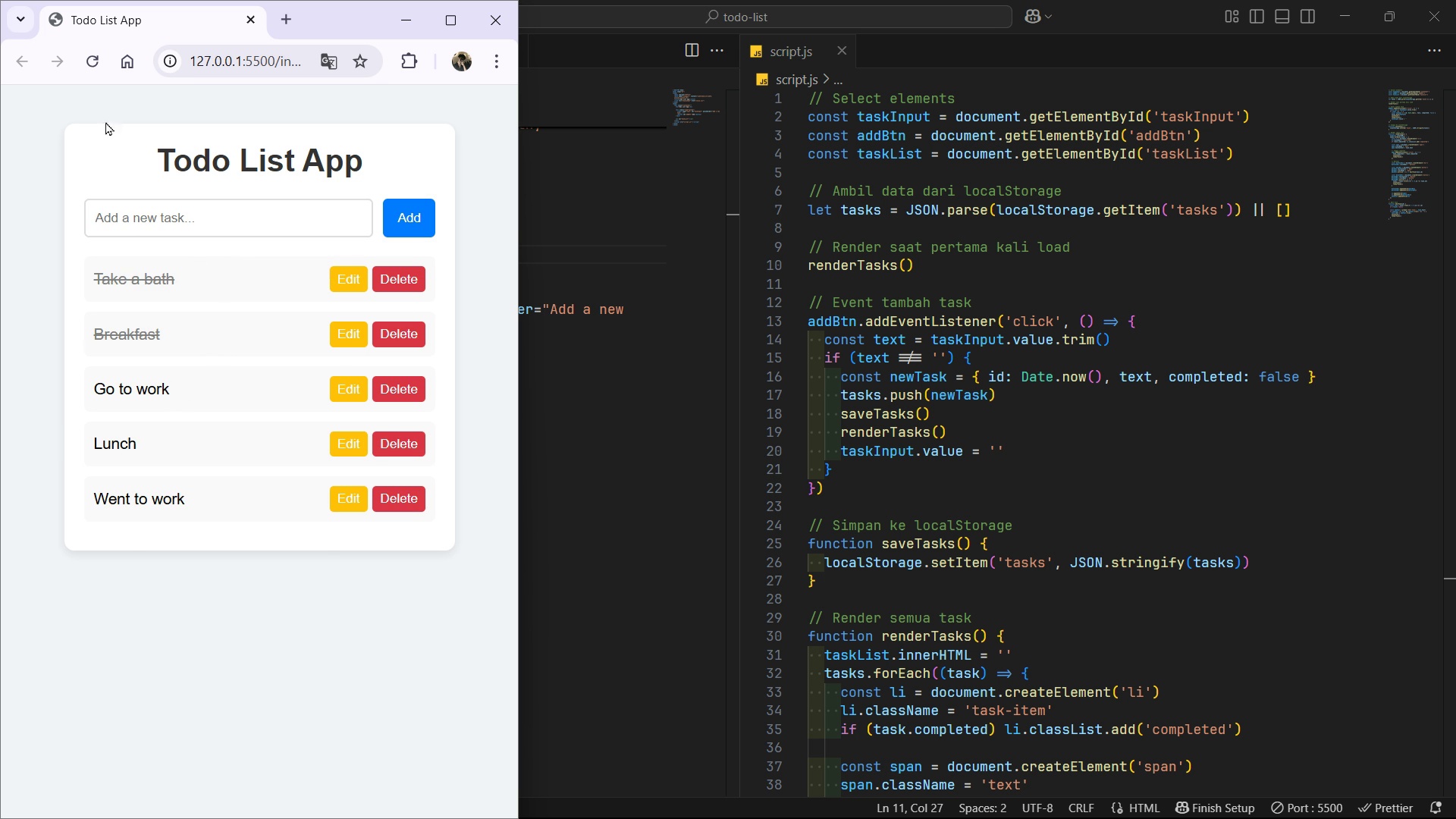 
left_click([89, 66])
 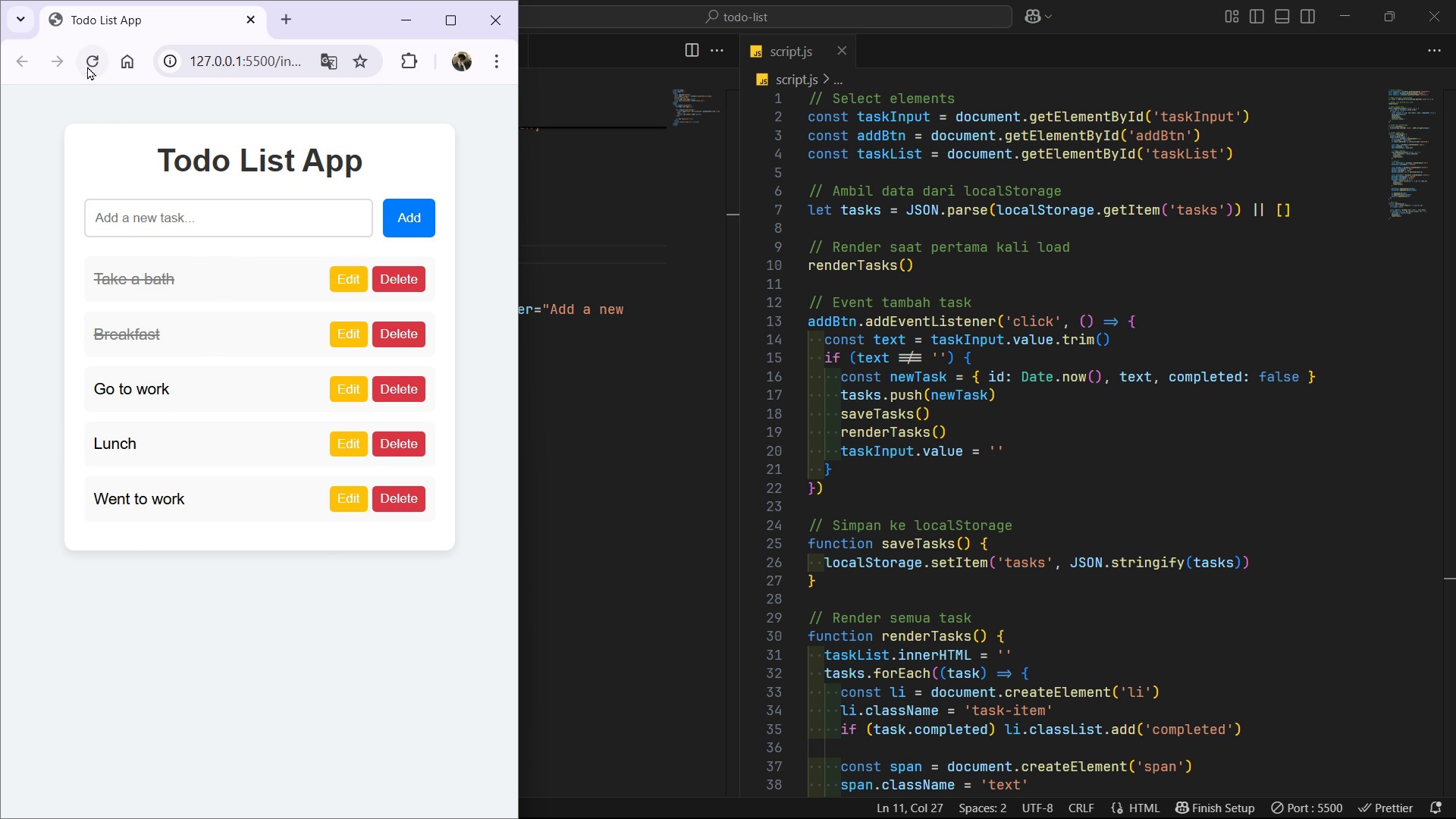 
left_click([87, 65])
 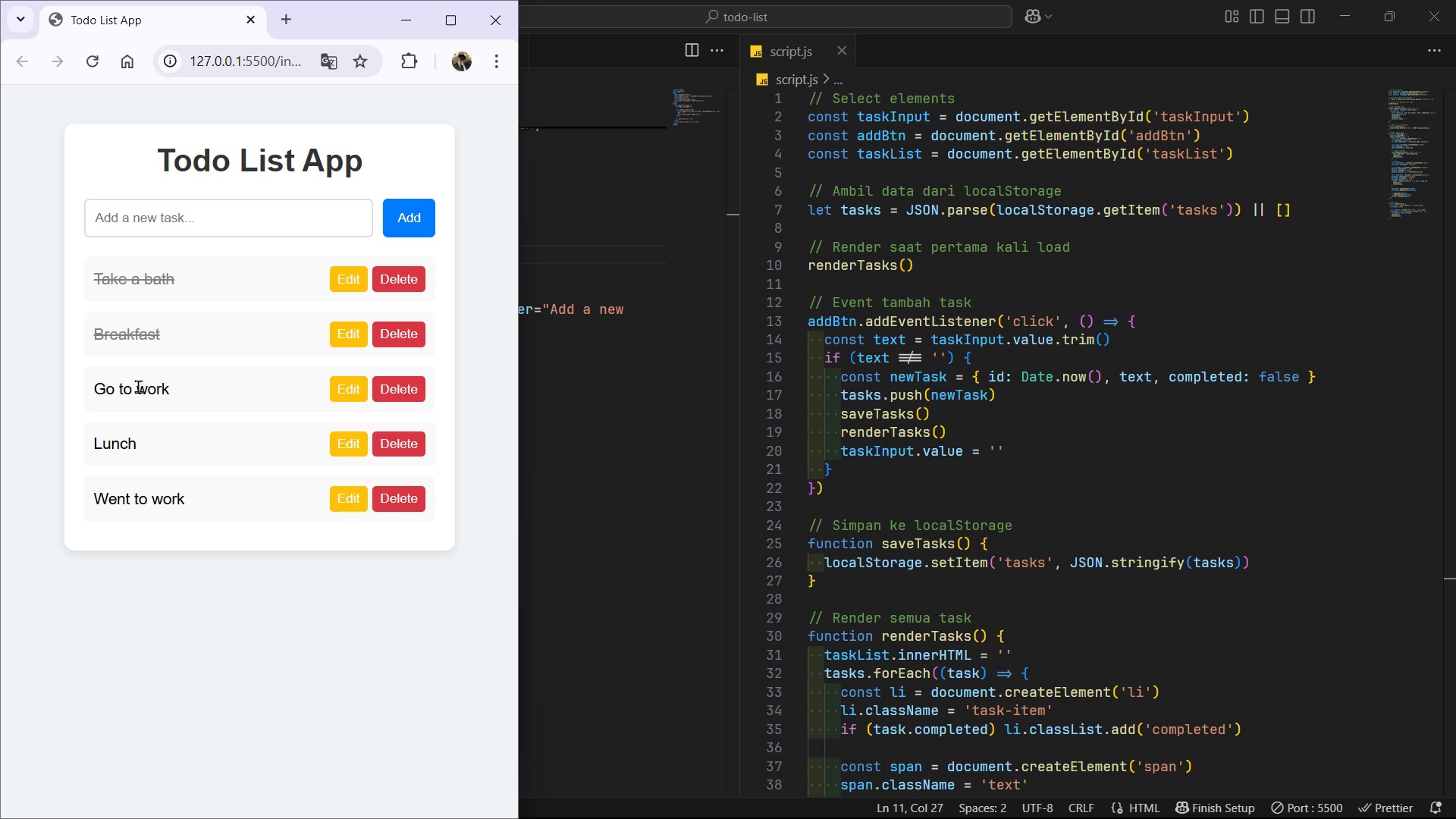 
left_click([137, 386])
 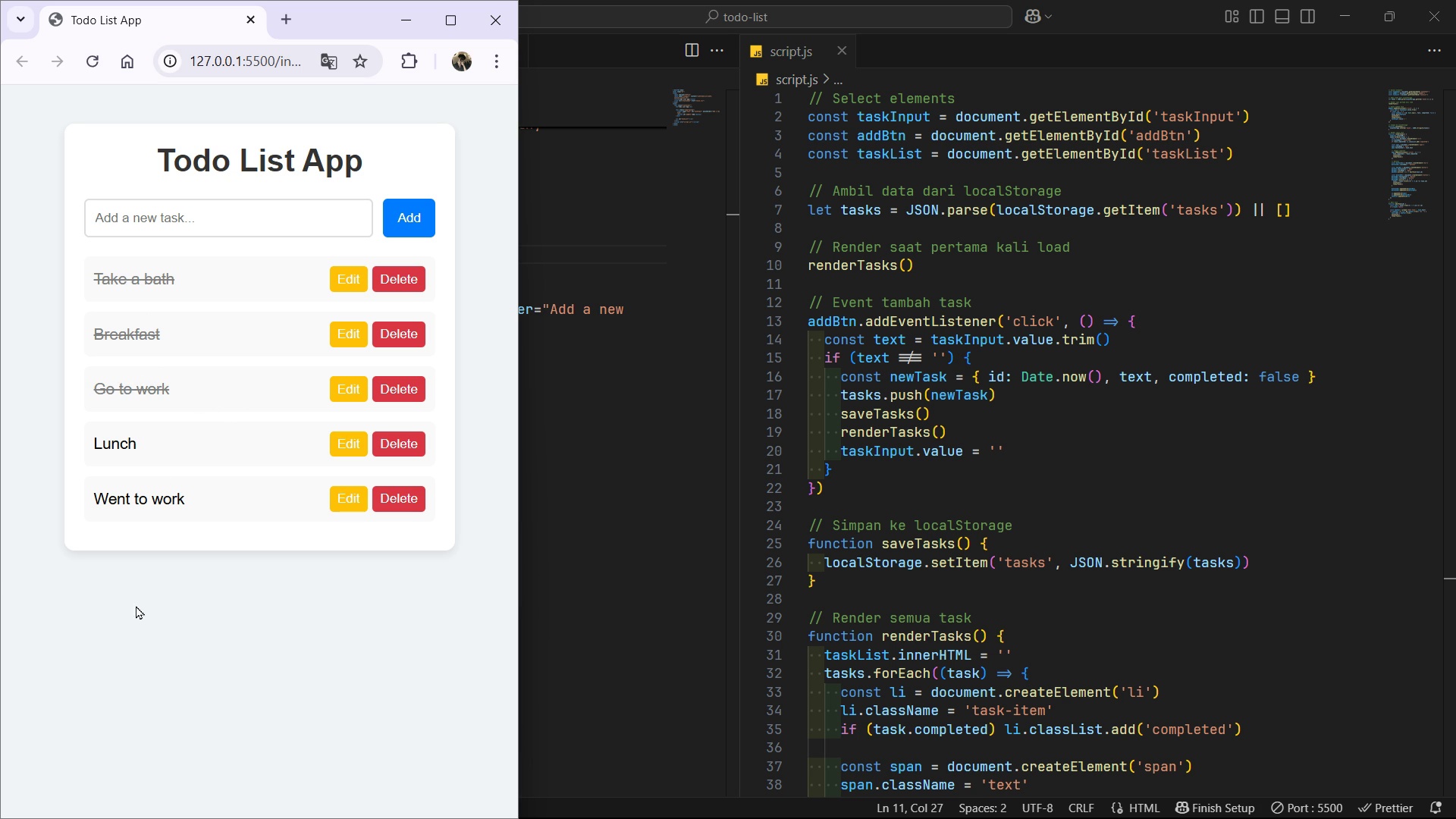 
scroll: coordinate [230, 406], scroll_direction: up, amount: 1.0
 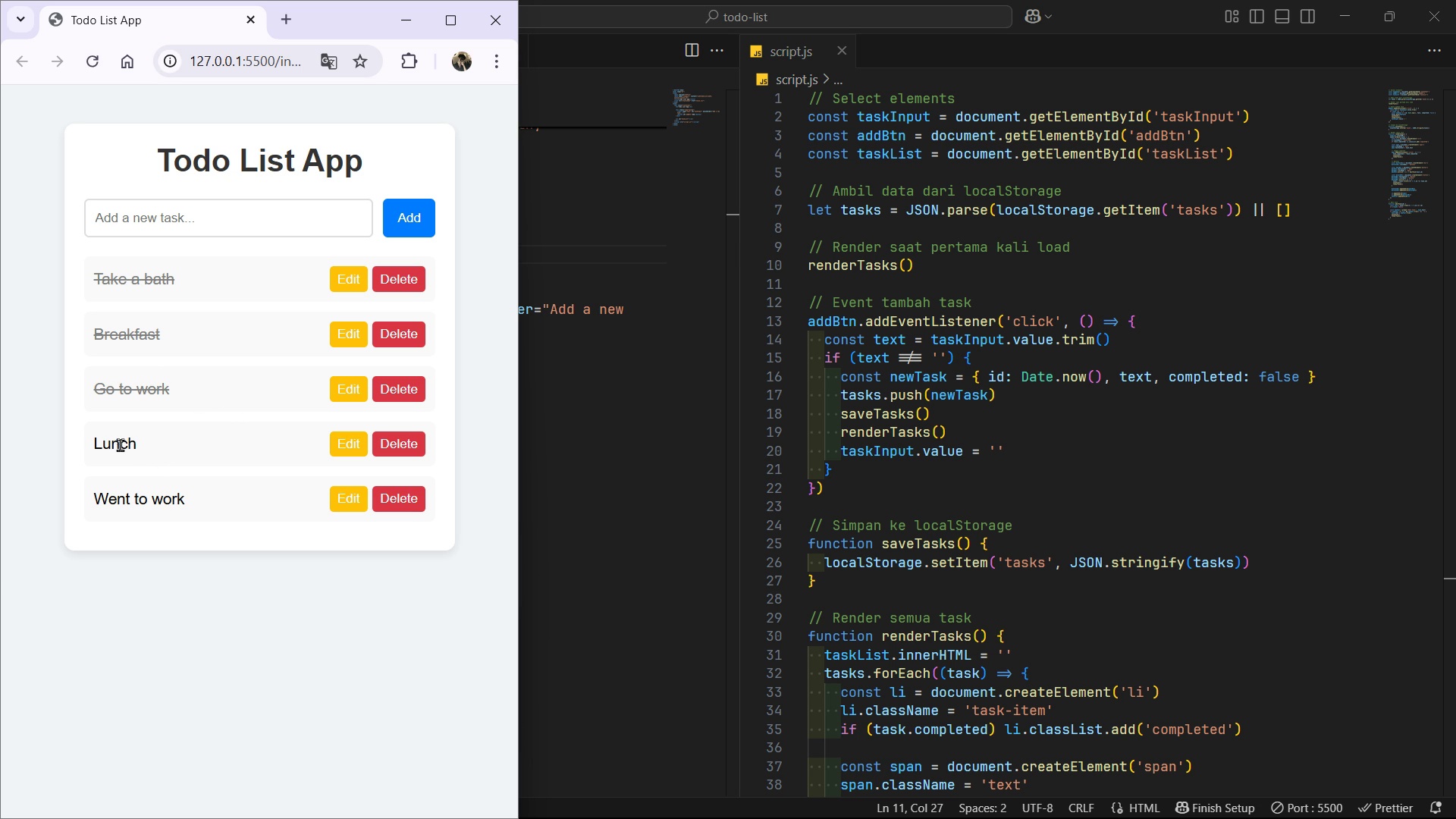 
wait(6.19)
 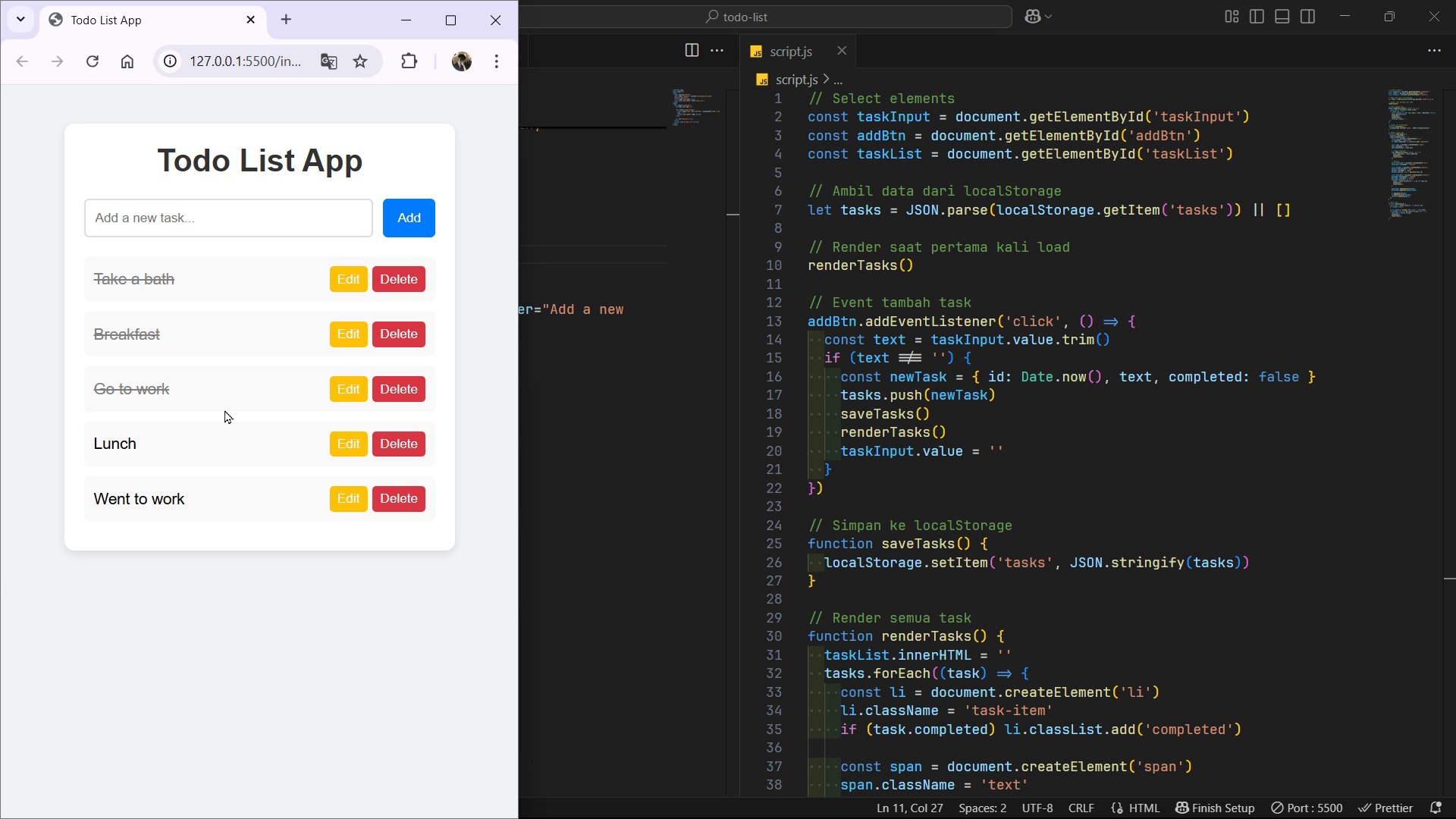 
left_click([120, 444])
 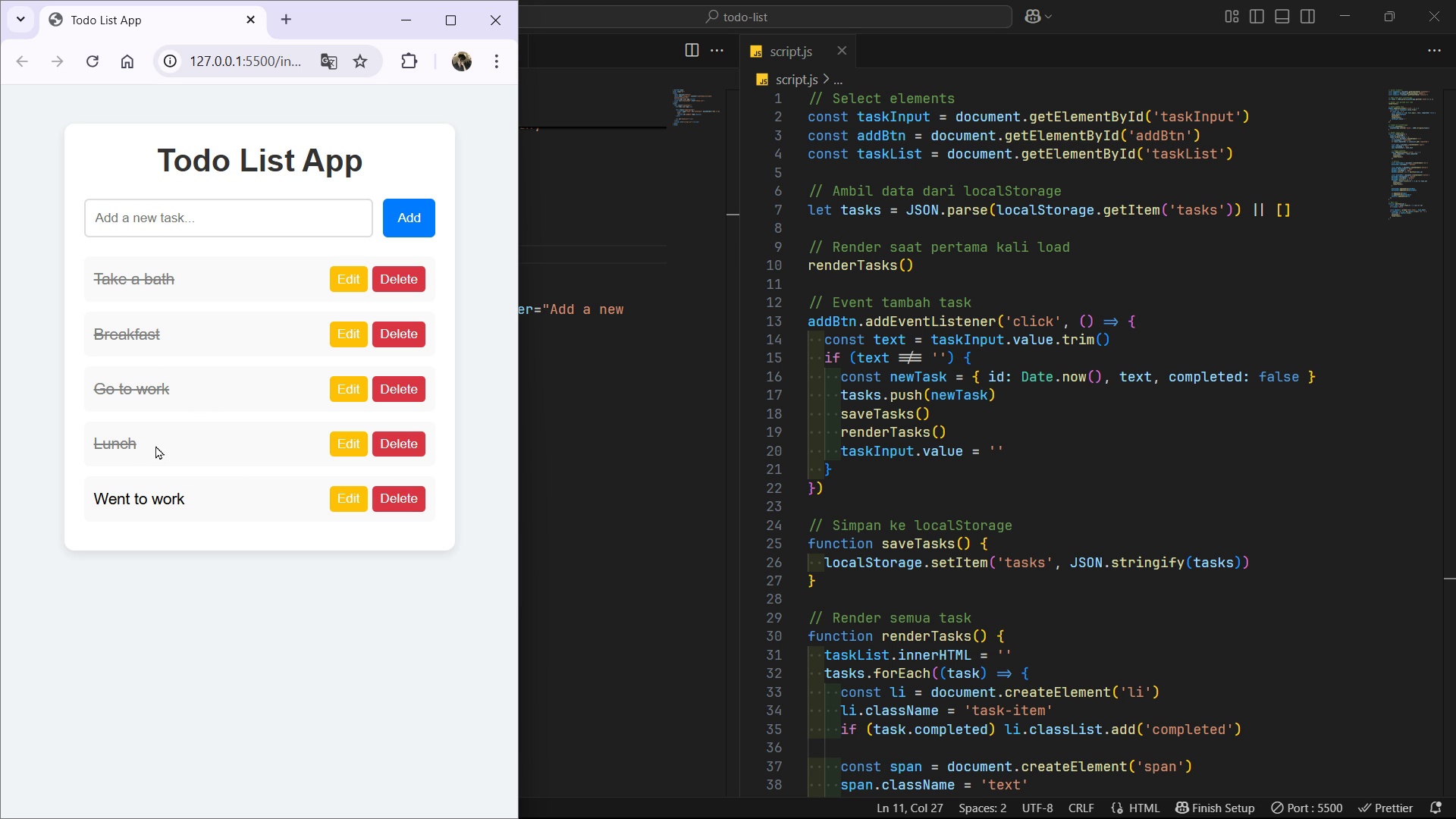 
left_click([153, 445])
 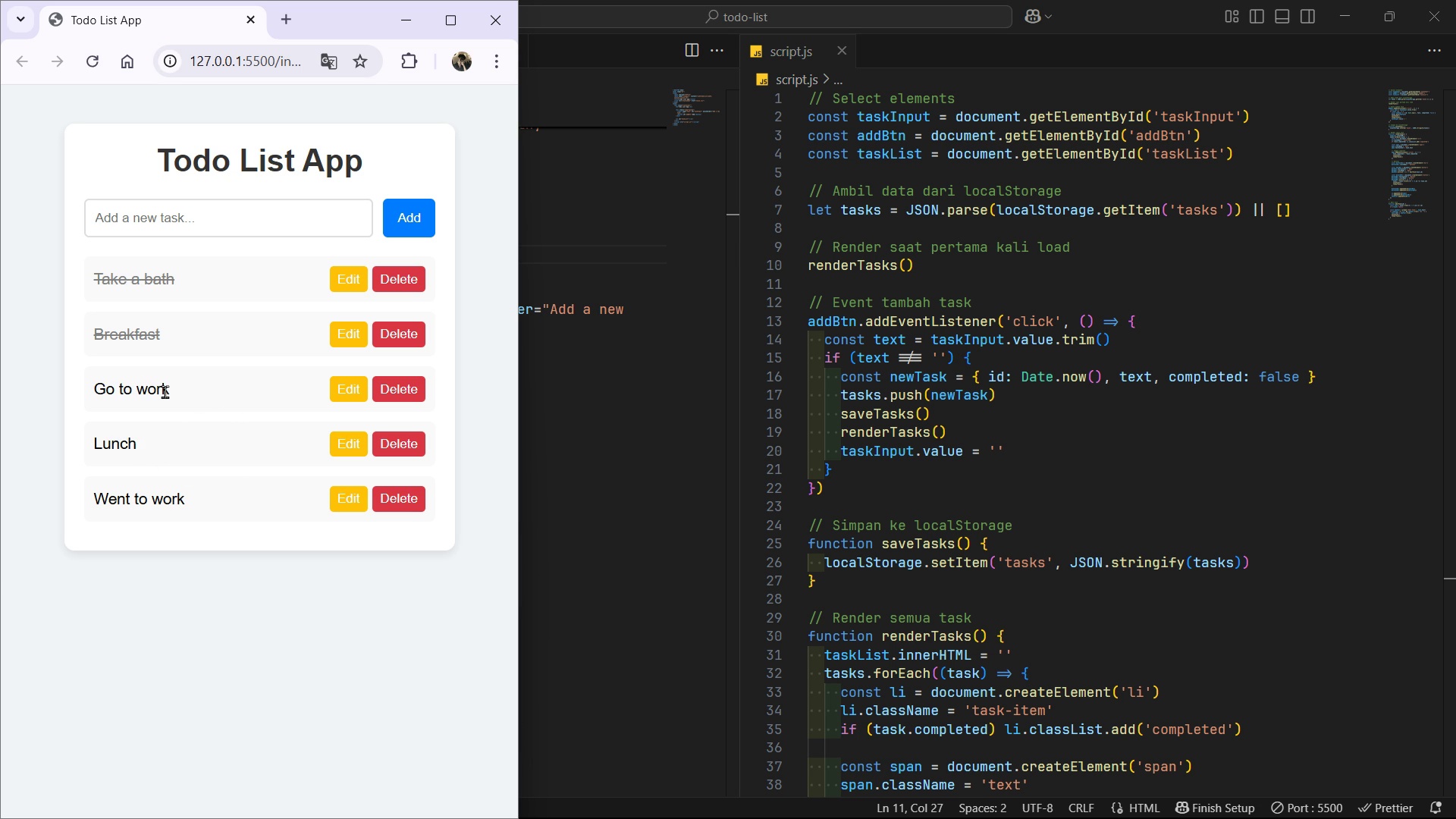 
left_click([165, 391])
 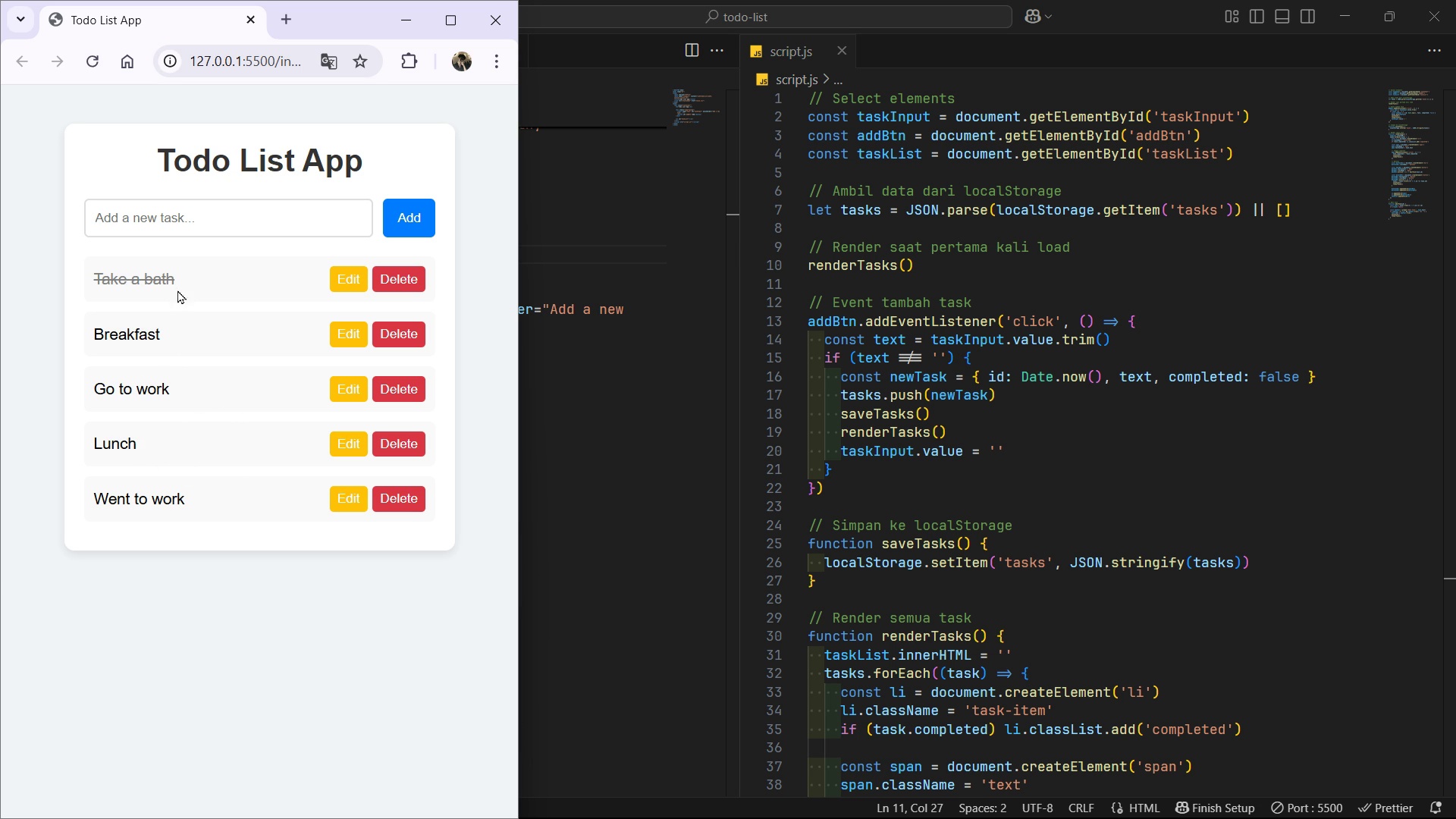 
double_click([180, 281])
 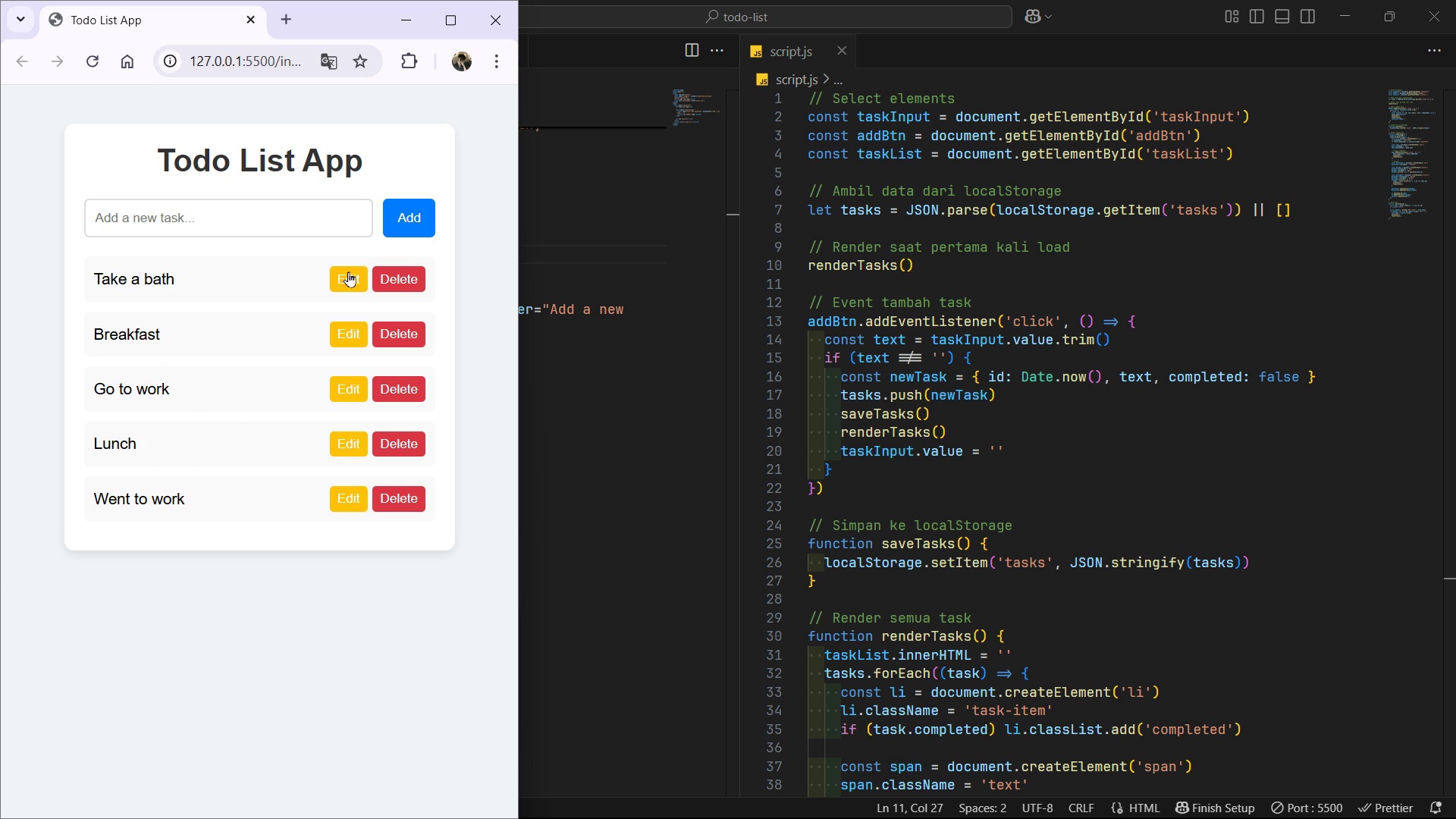 
left_click([350, 272])
 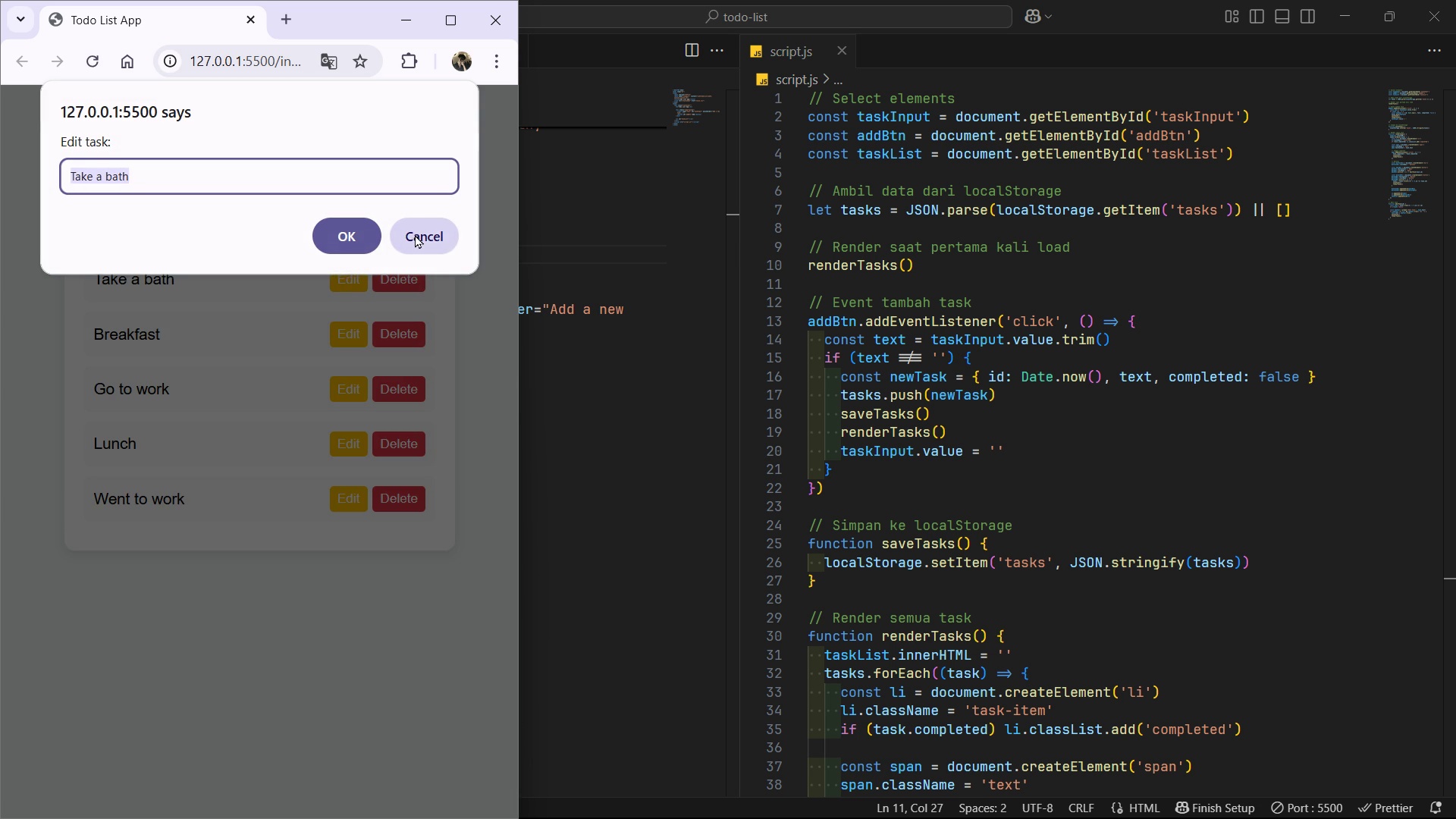 
left_click([415, 234])
 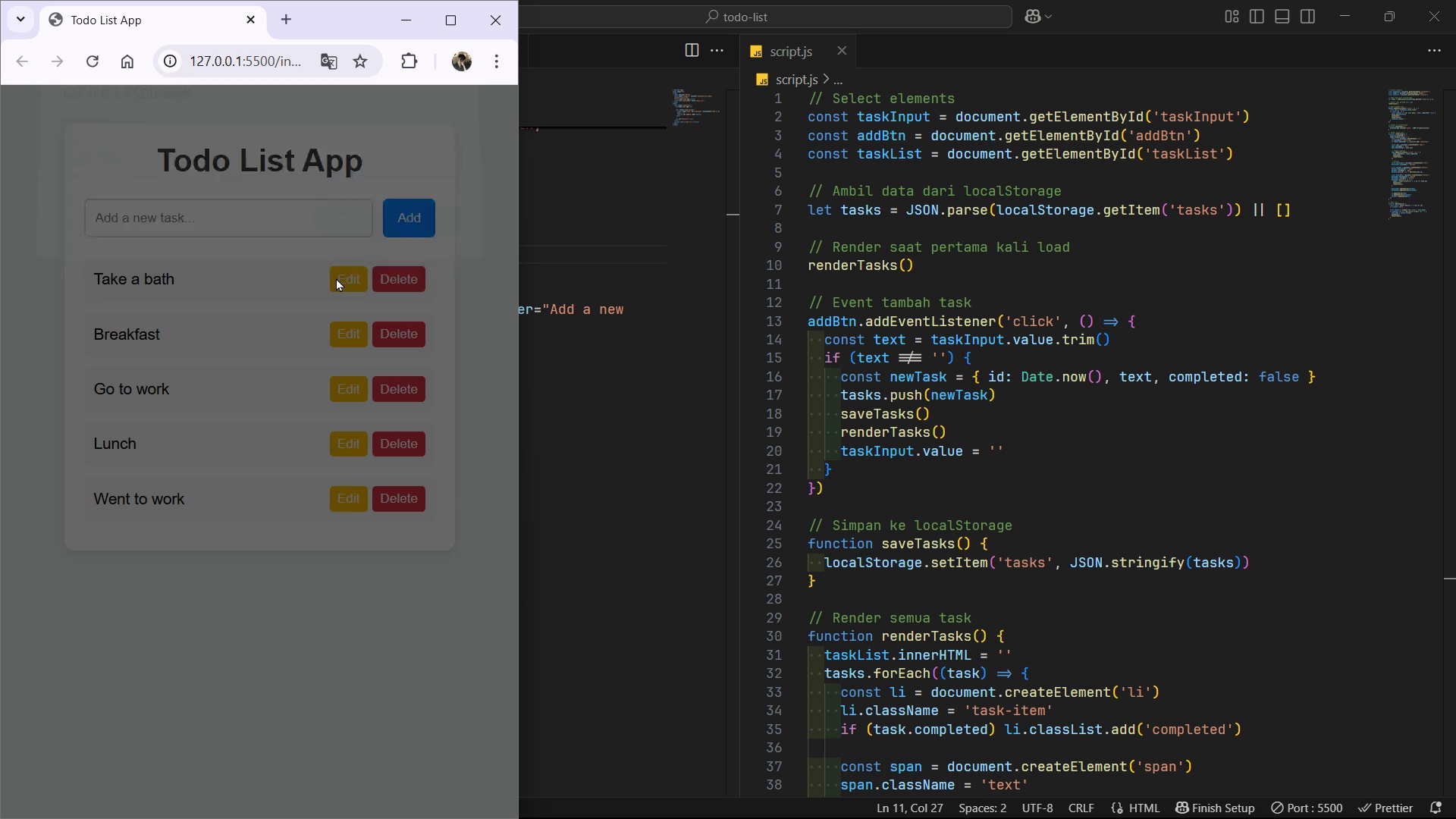 
left_click([336, 278])
 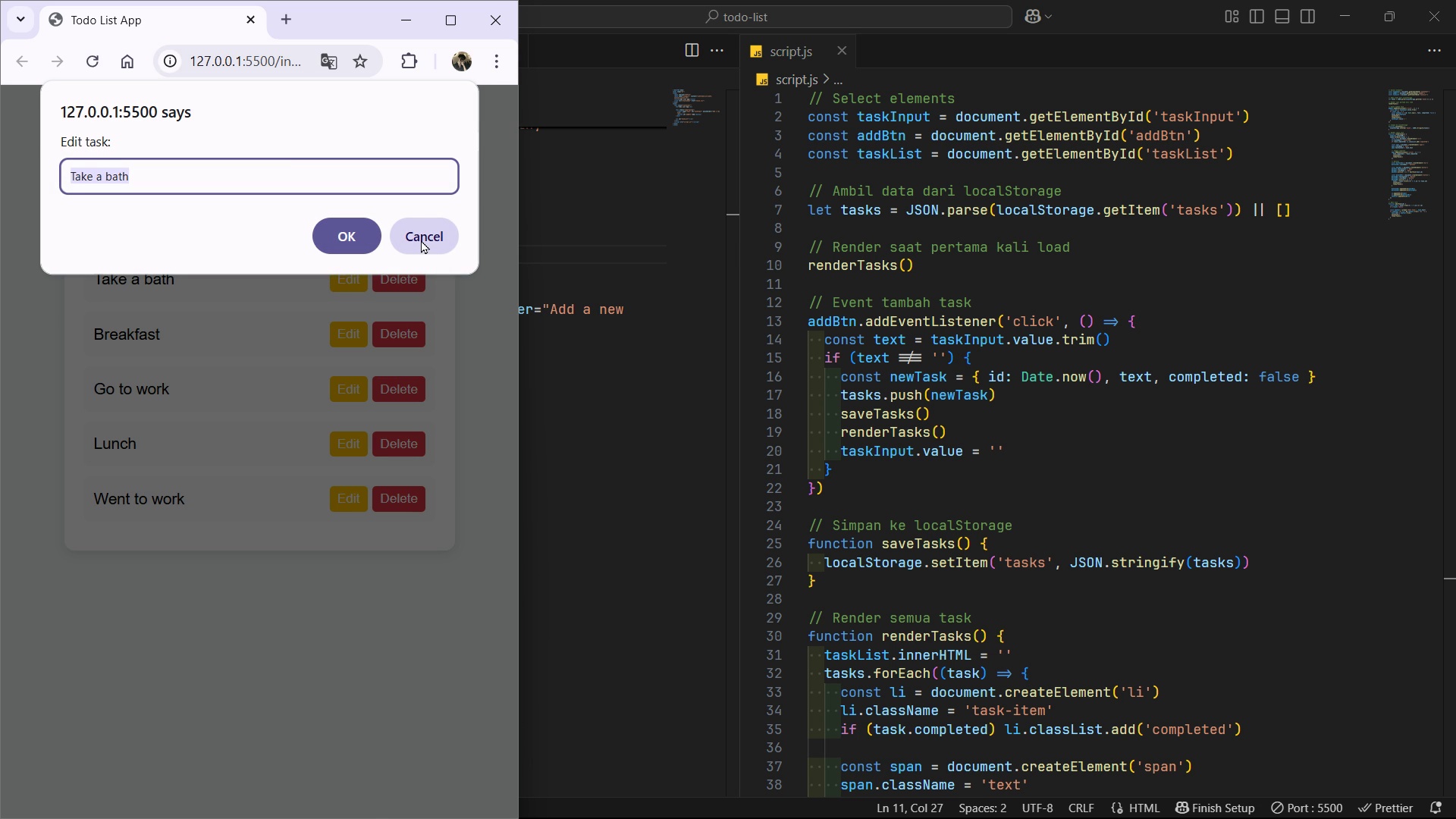 
wait(5.39)
 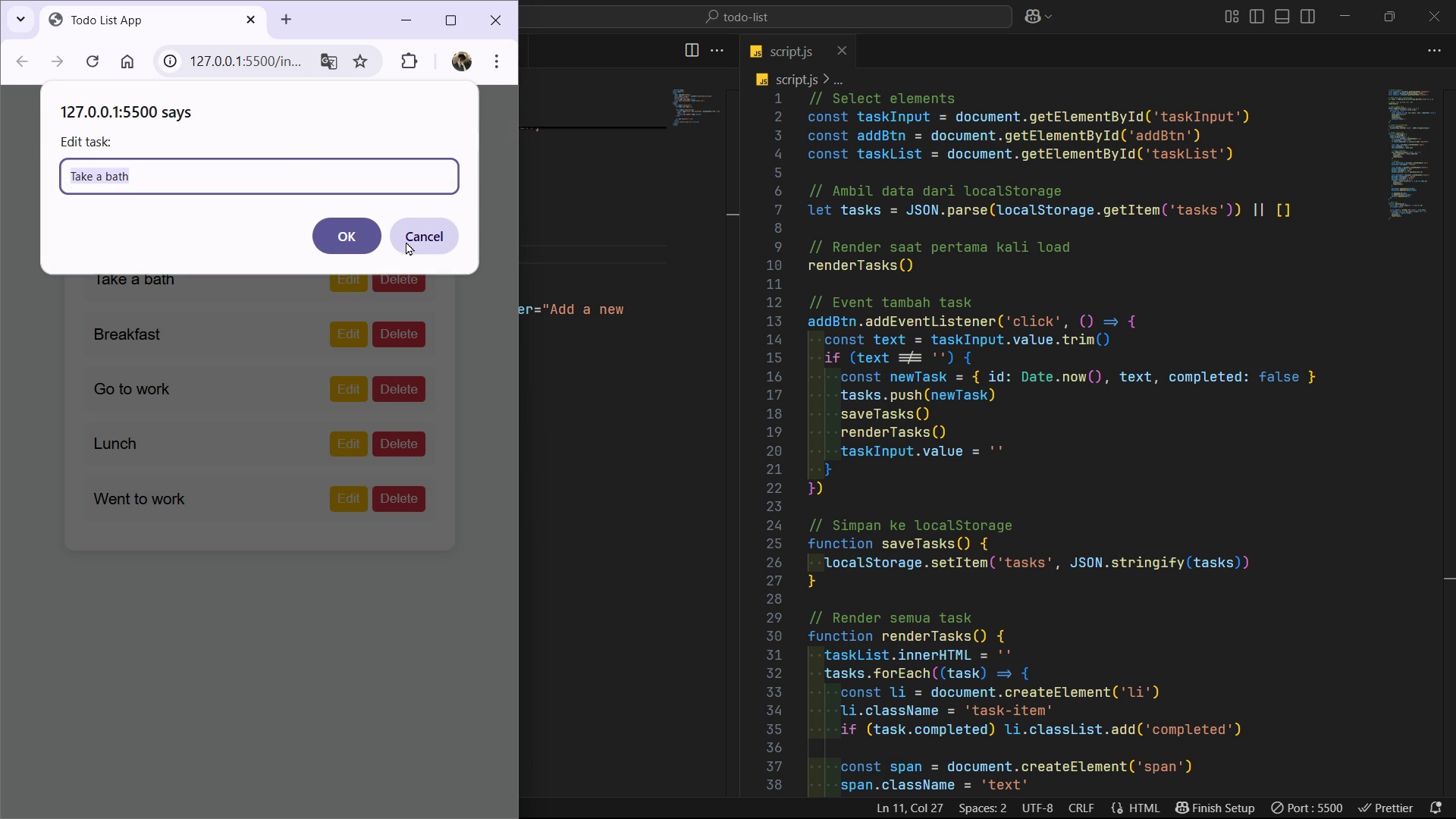 
left_click([421, 240])
 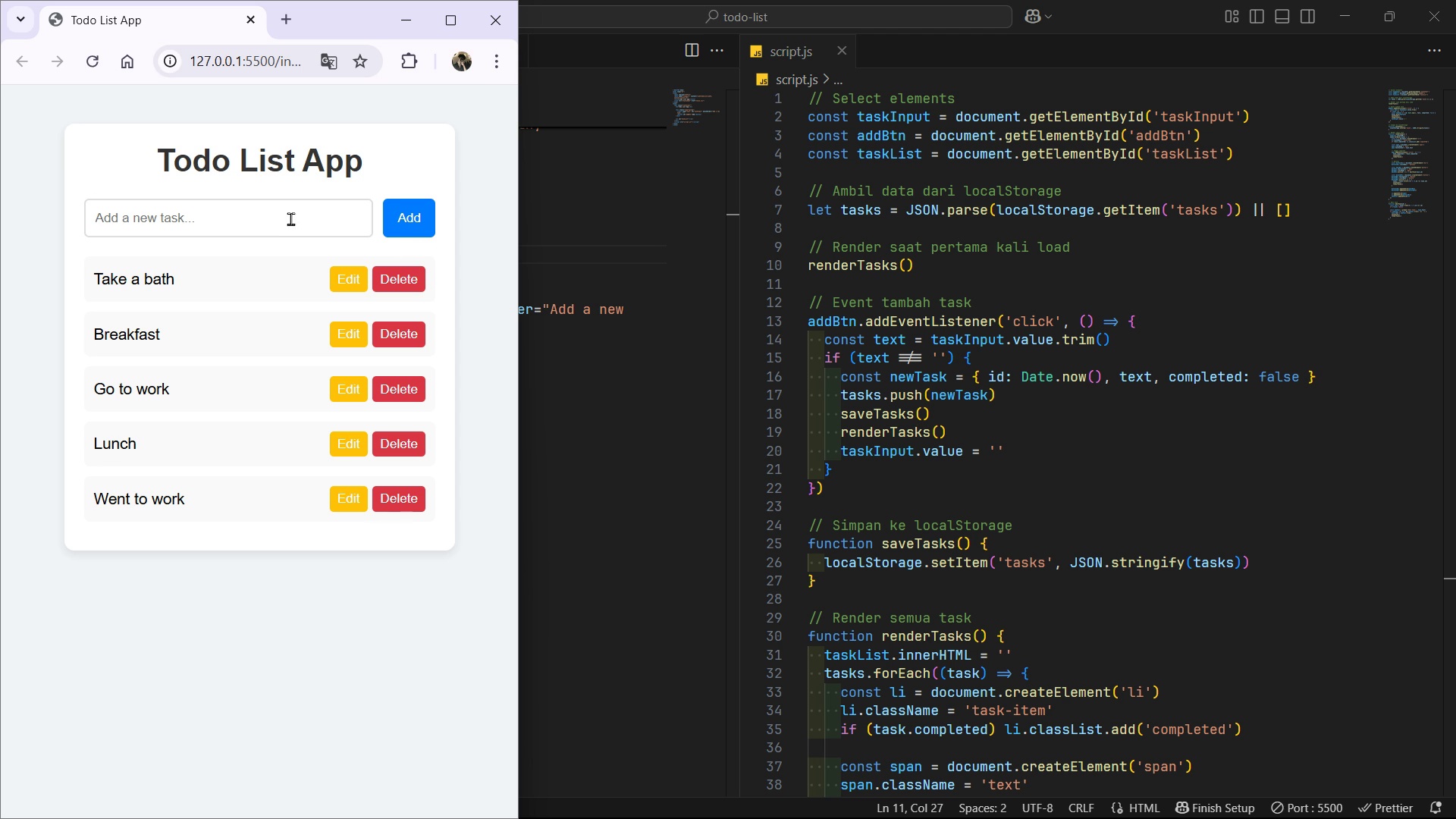 
left_click([290, 218])
 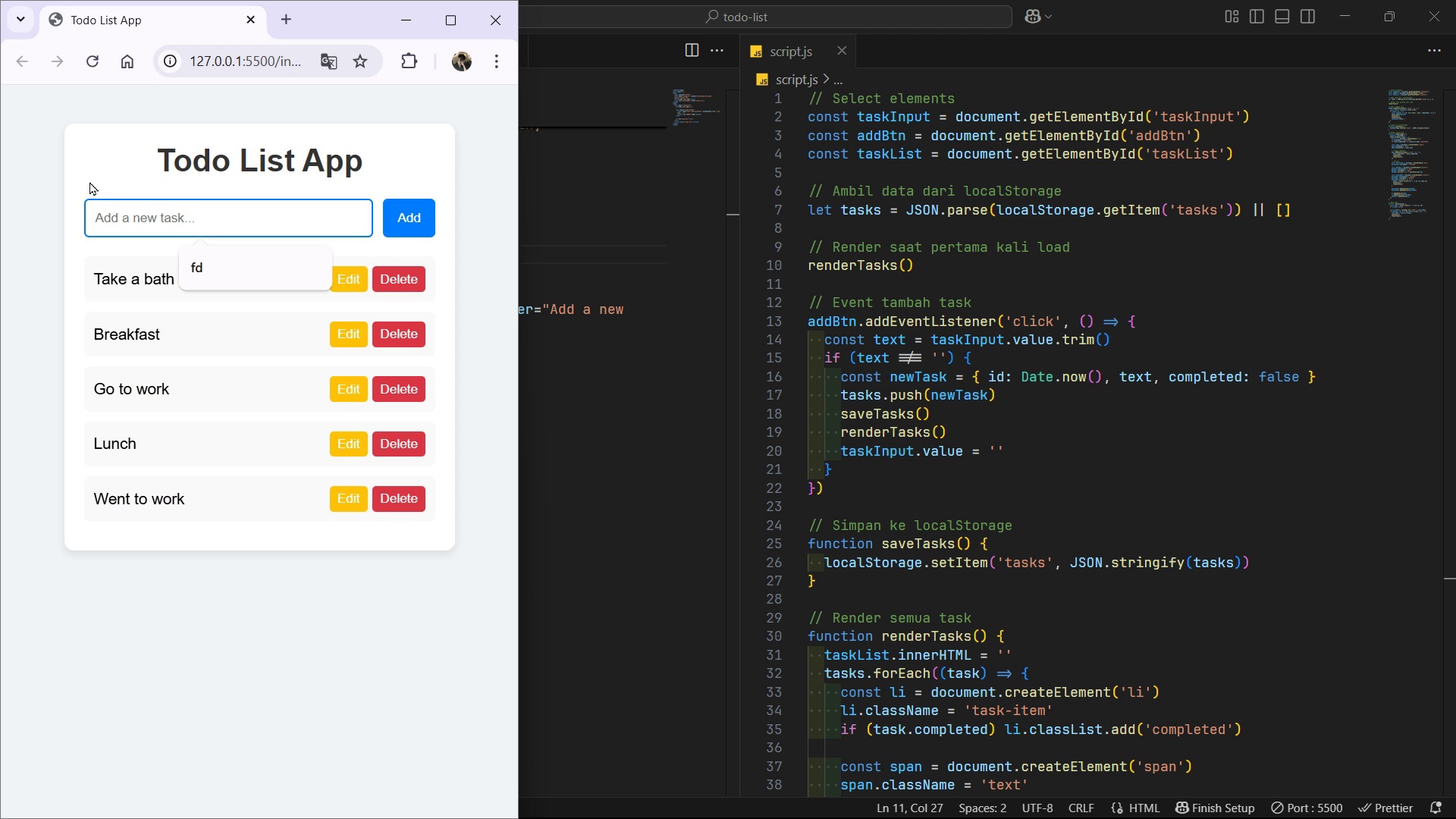 
left_click([87, 179])